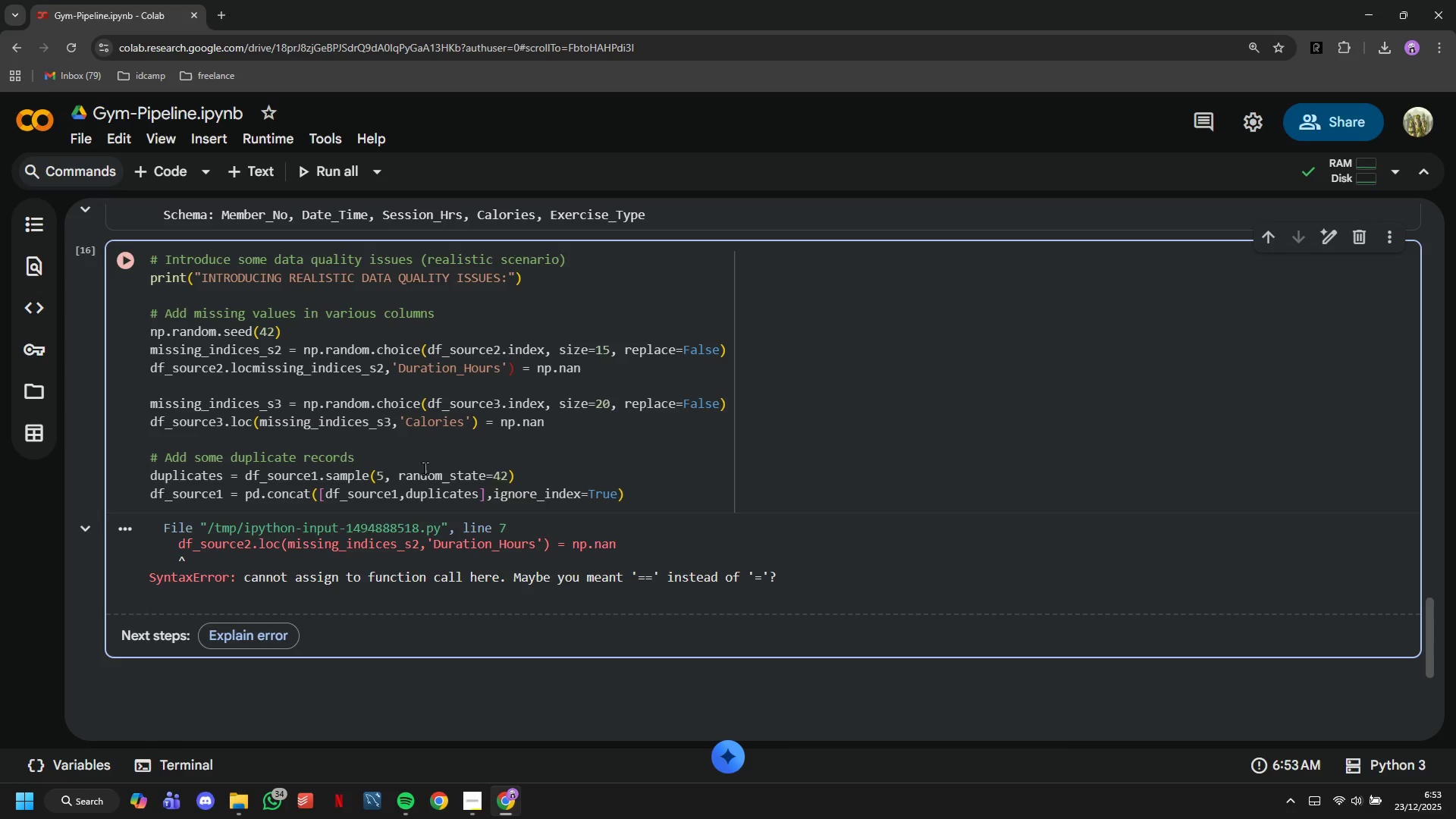 
key(BracketLeft)
 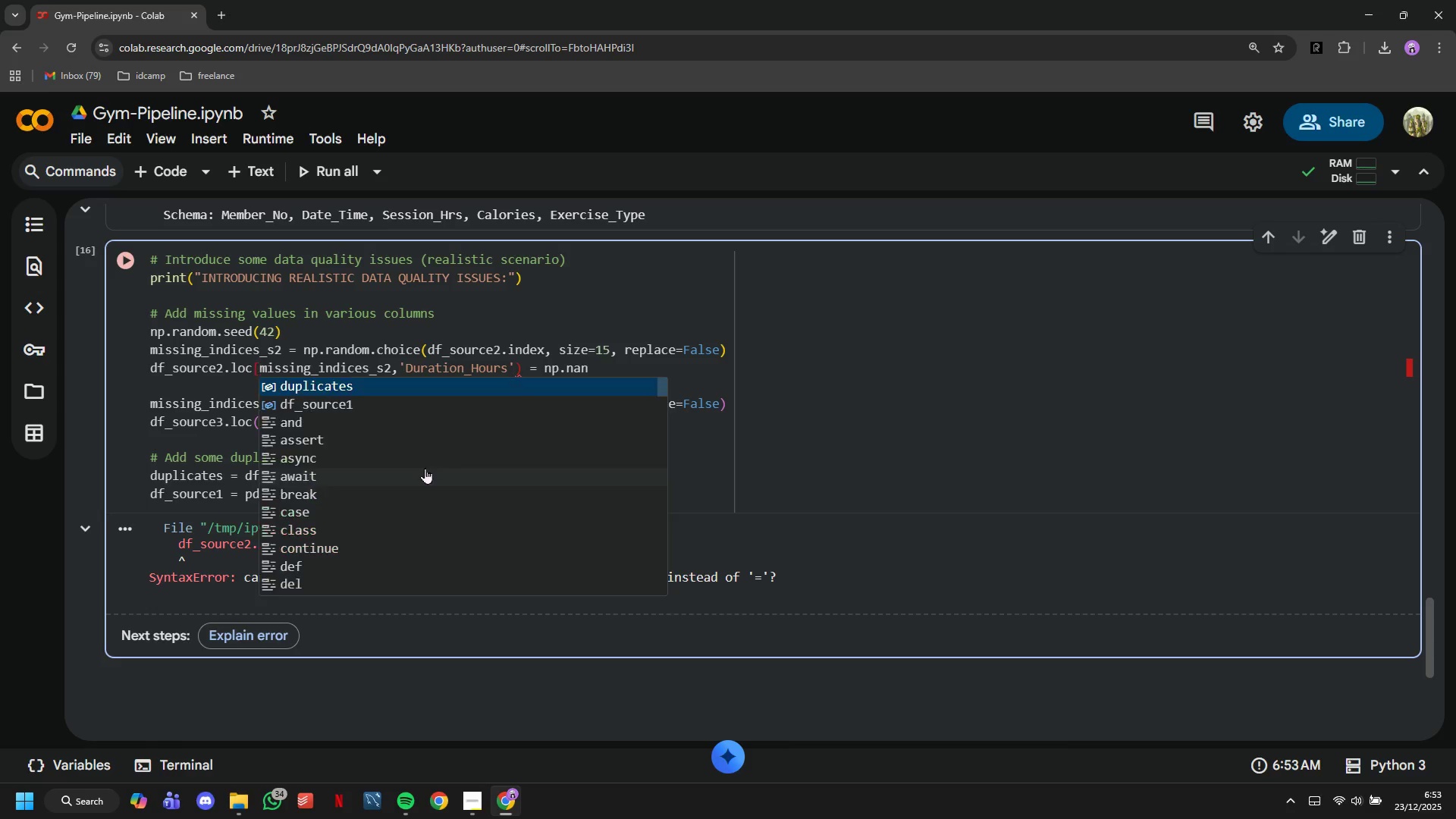 
hold_key(key=ArrowRight, duration=1.47)
 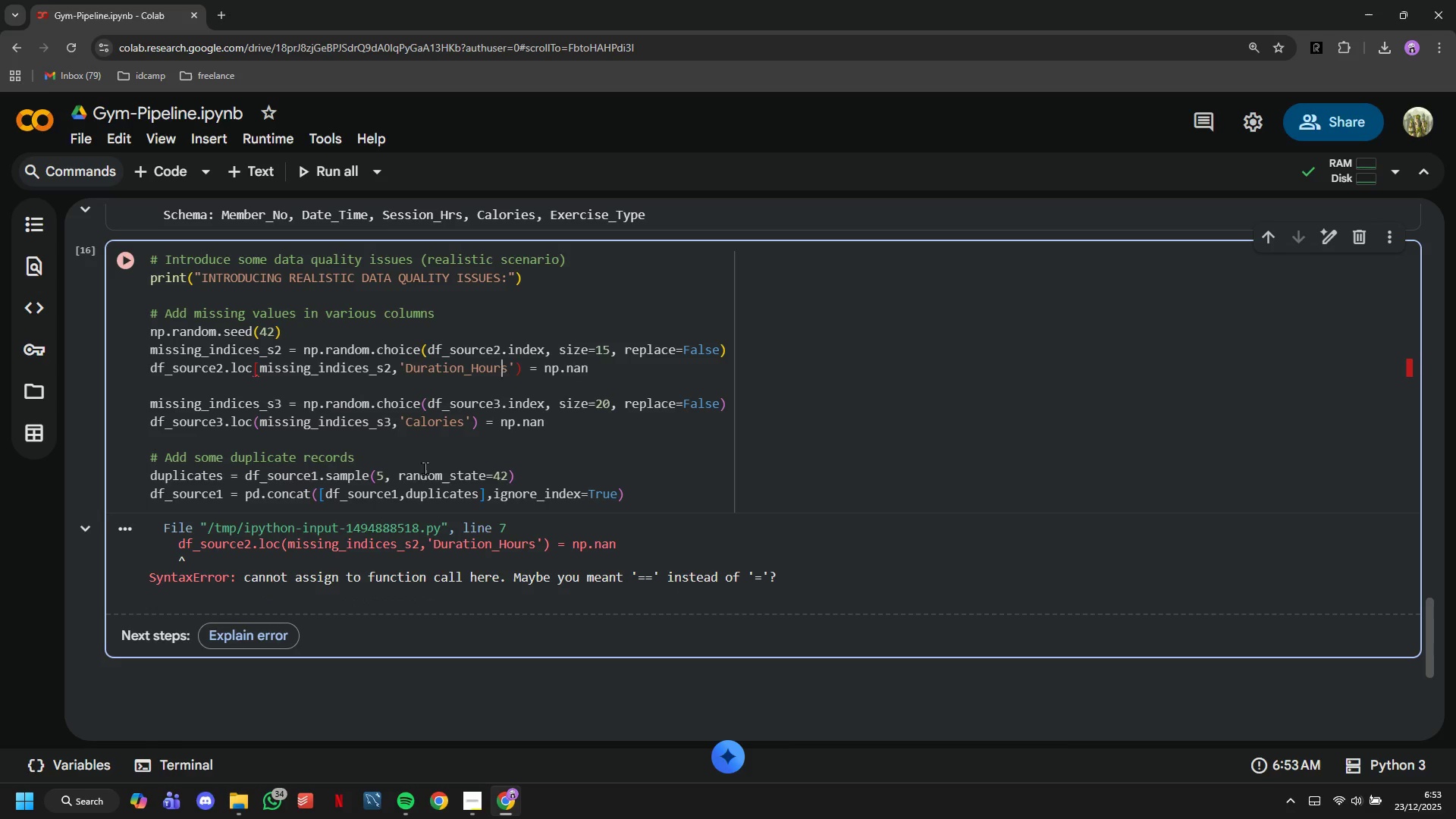 
key(ArrowRight)
 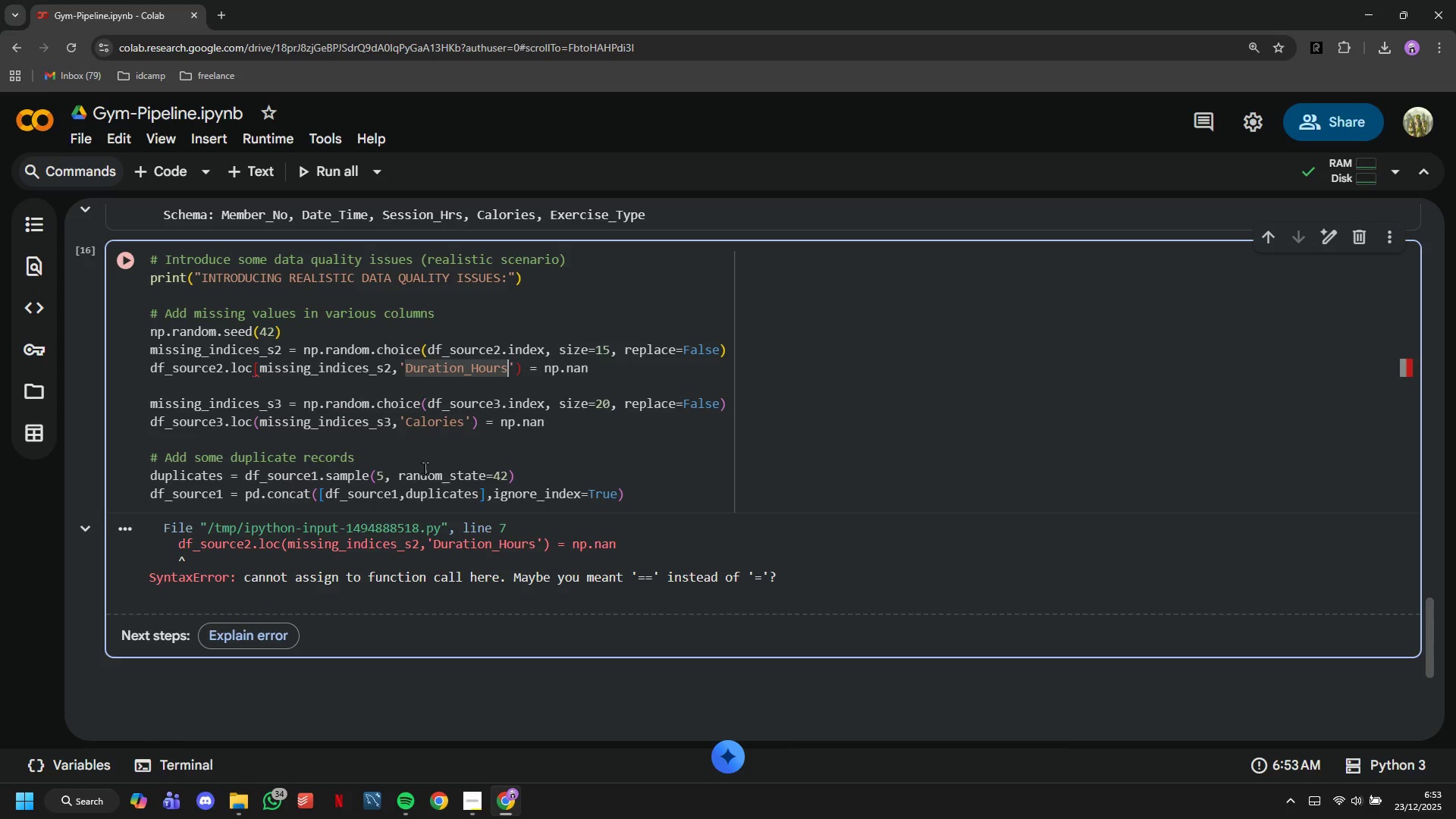 
key(ArrowRight)
 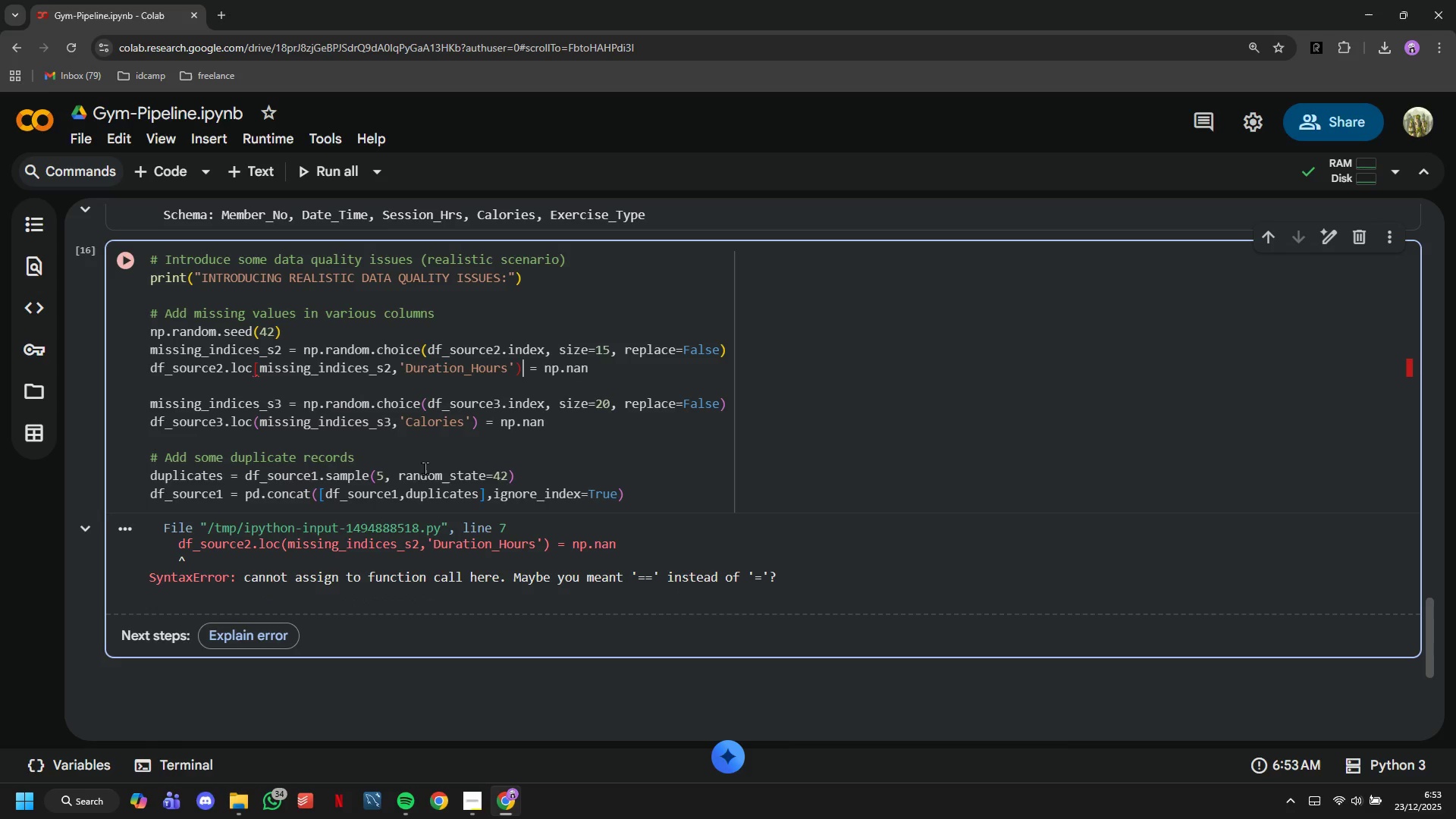 
key(ArrowRight)
 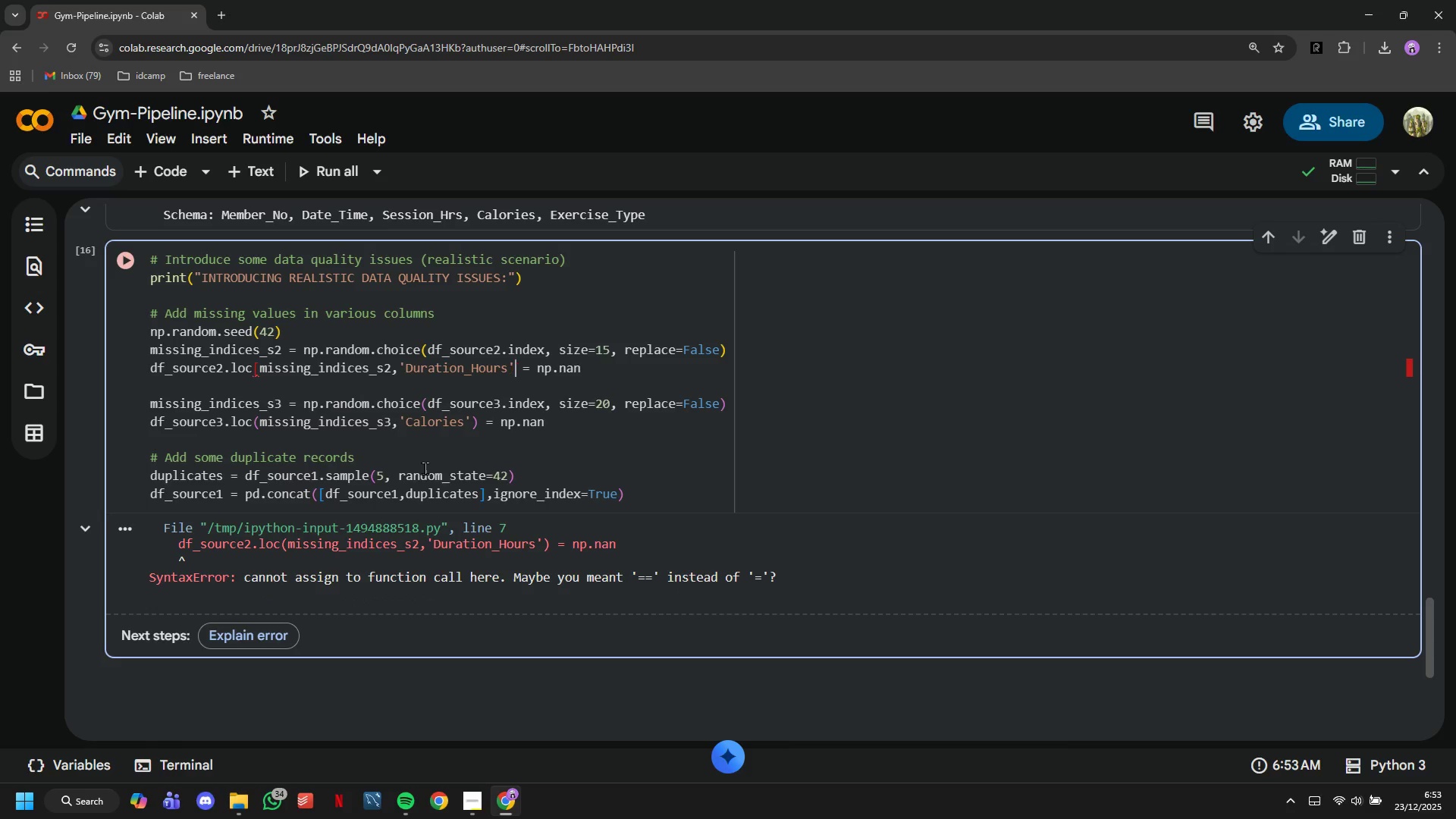 
key(Backspace)
 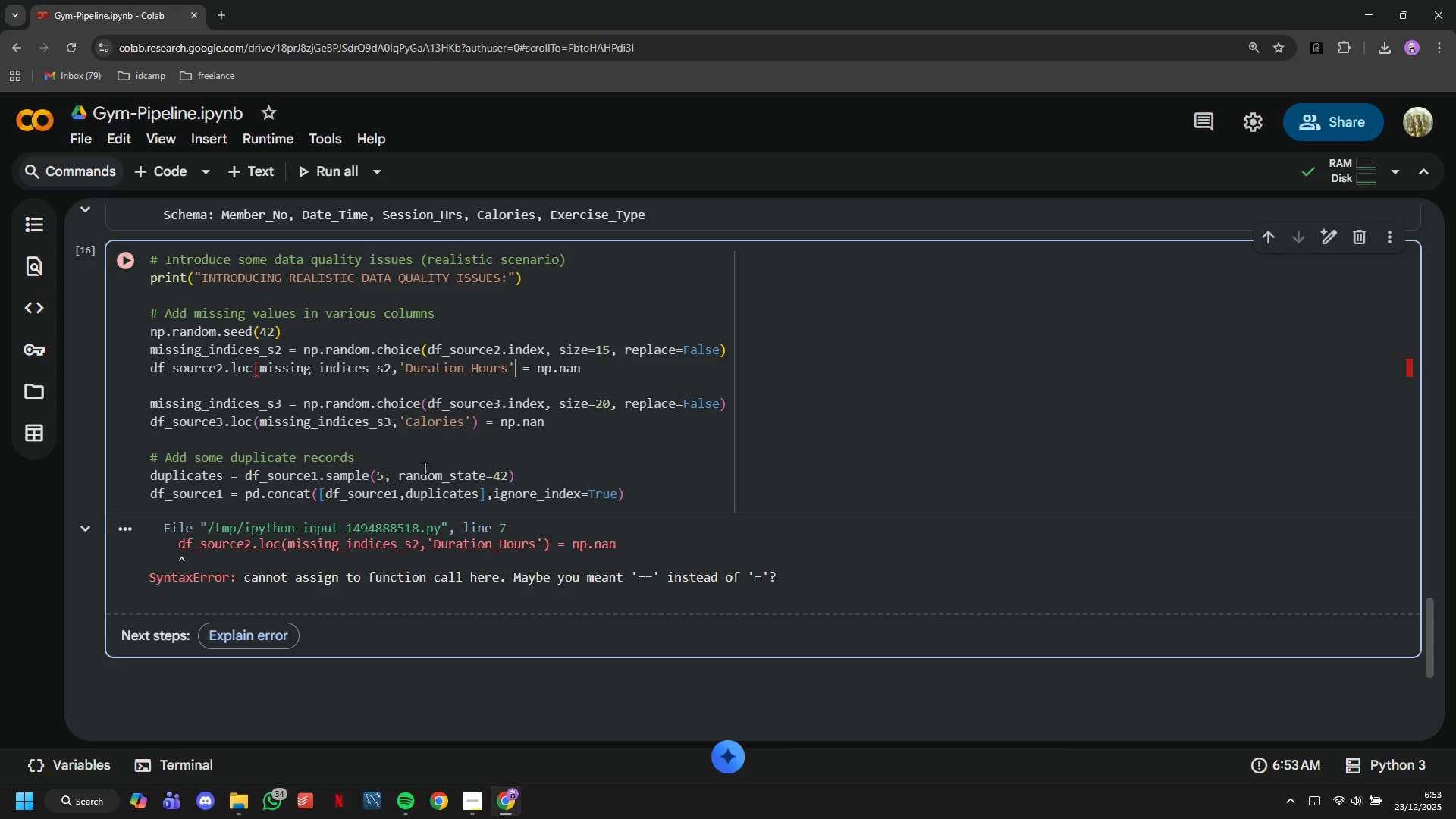 
key(BracketRight)
 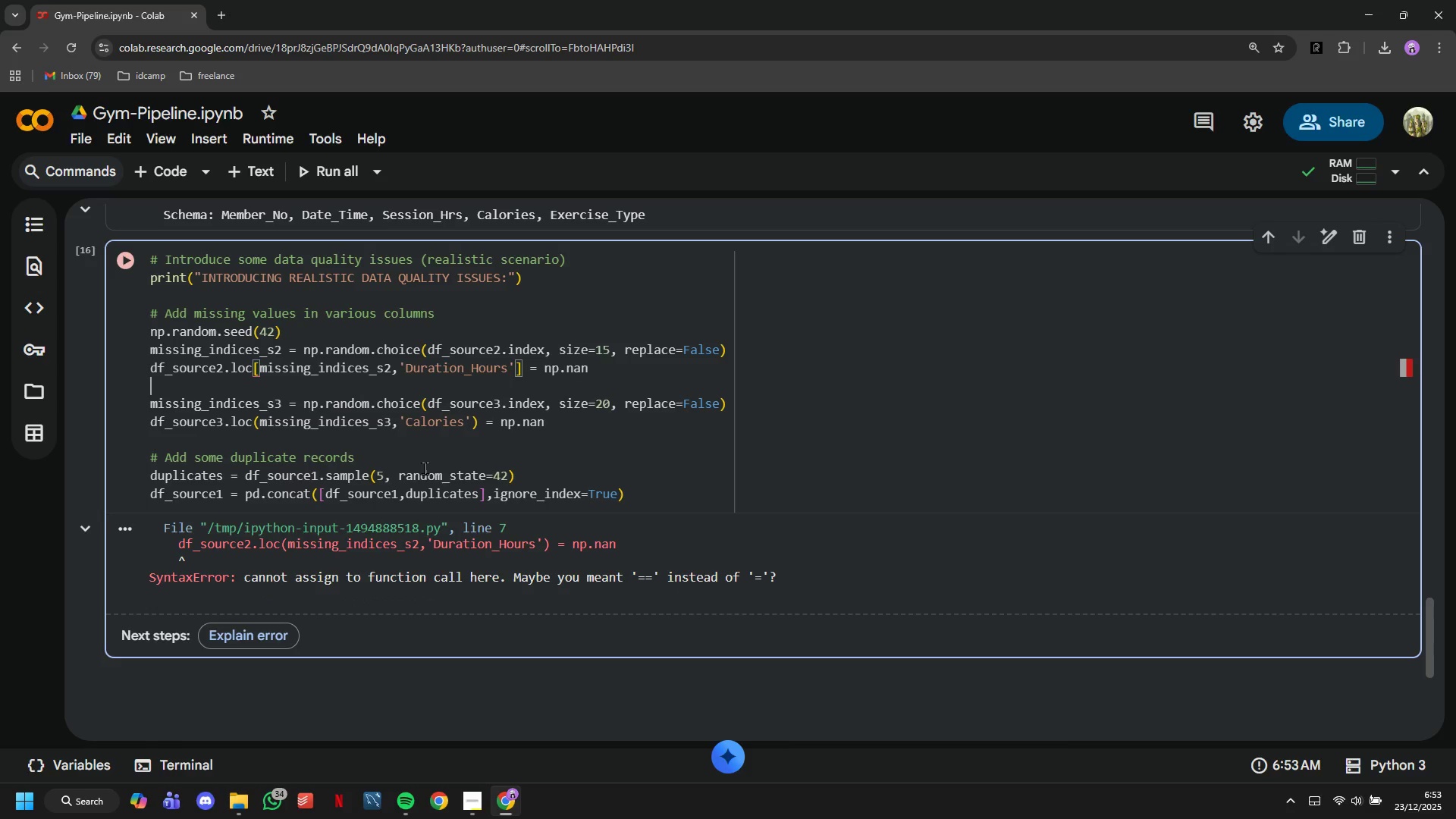 
key(ArrowDown)
 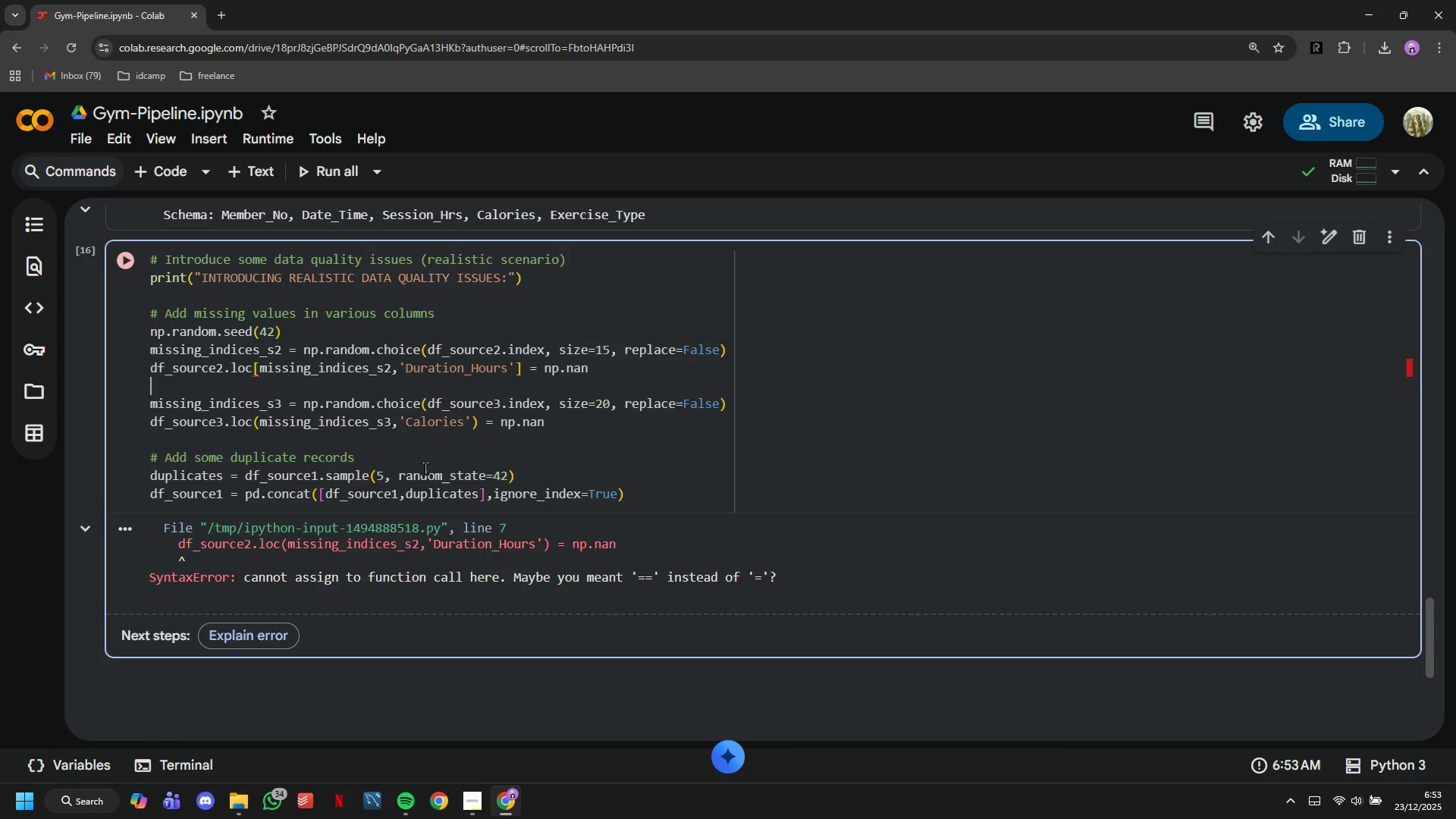 
key(ArrowDown)
 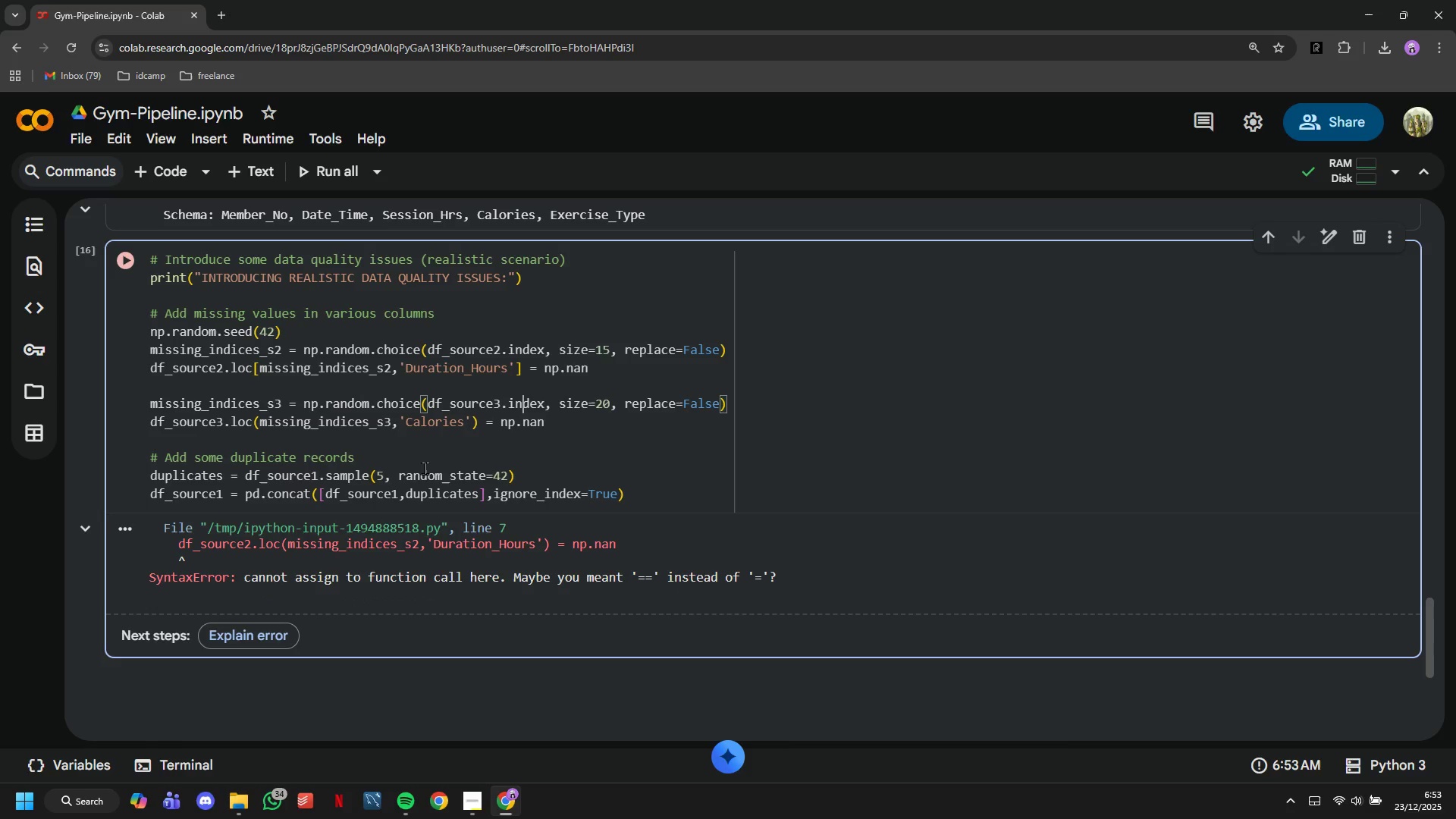 
key(ArrowDown)
 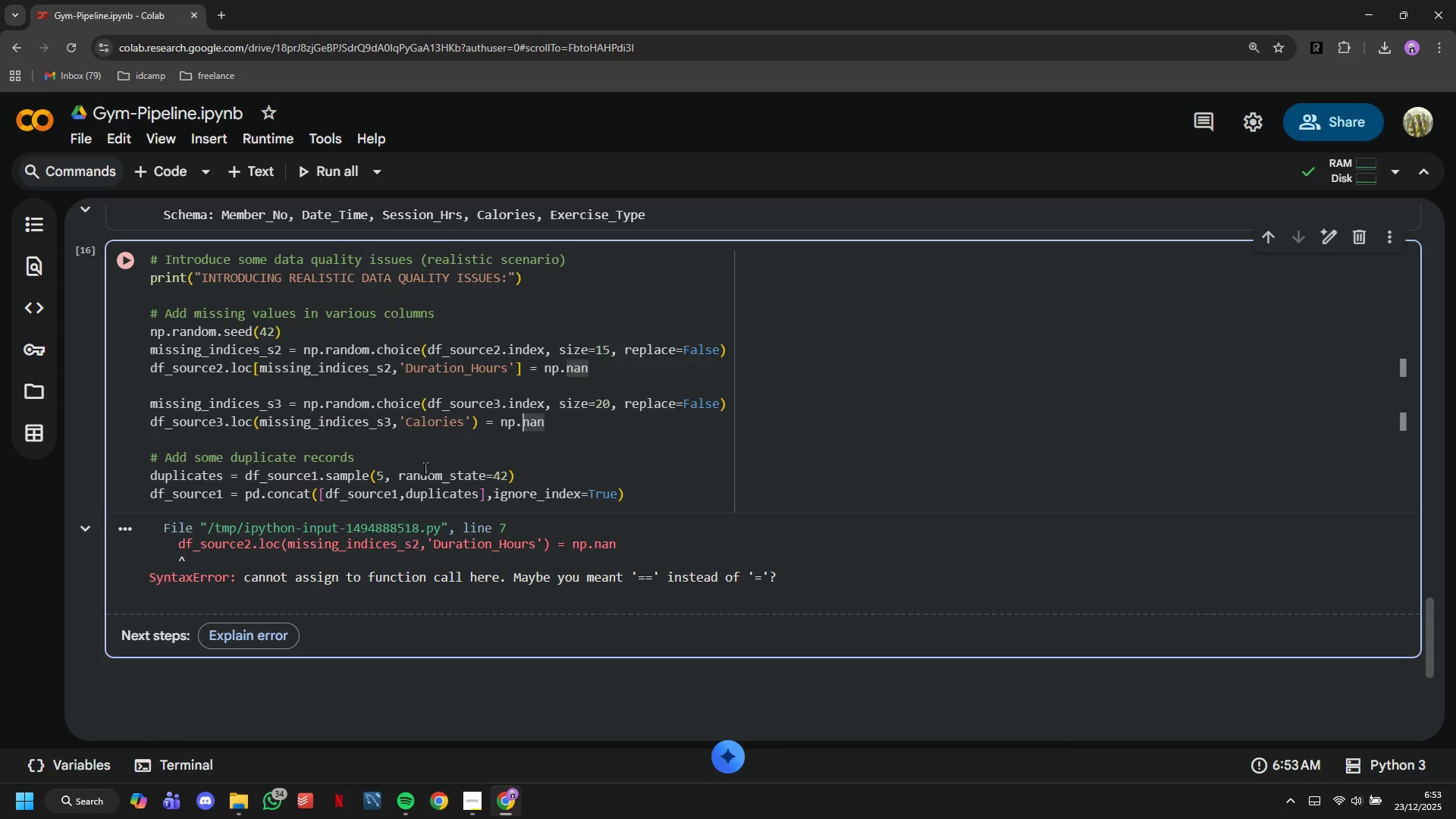 
key(ArrowDown)
 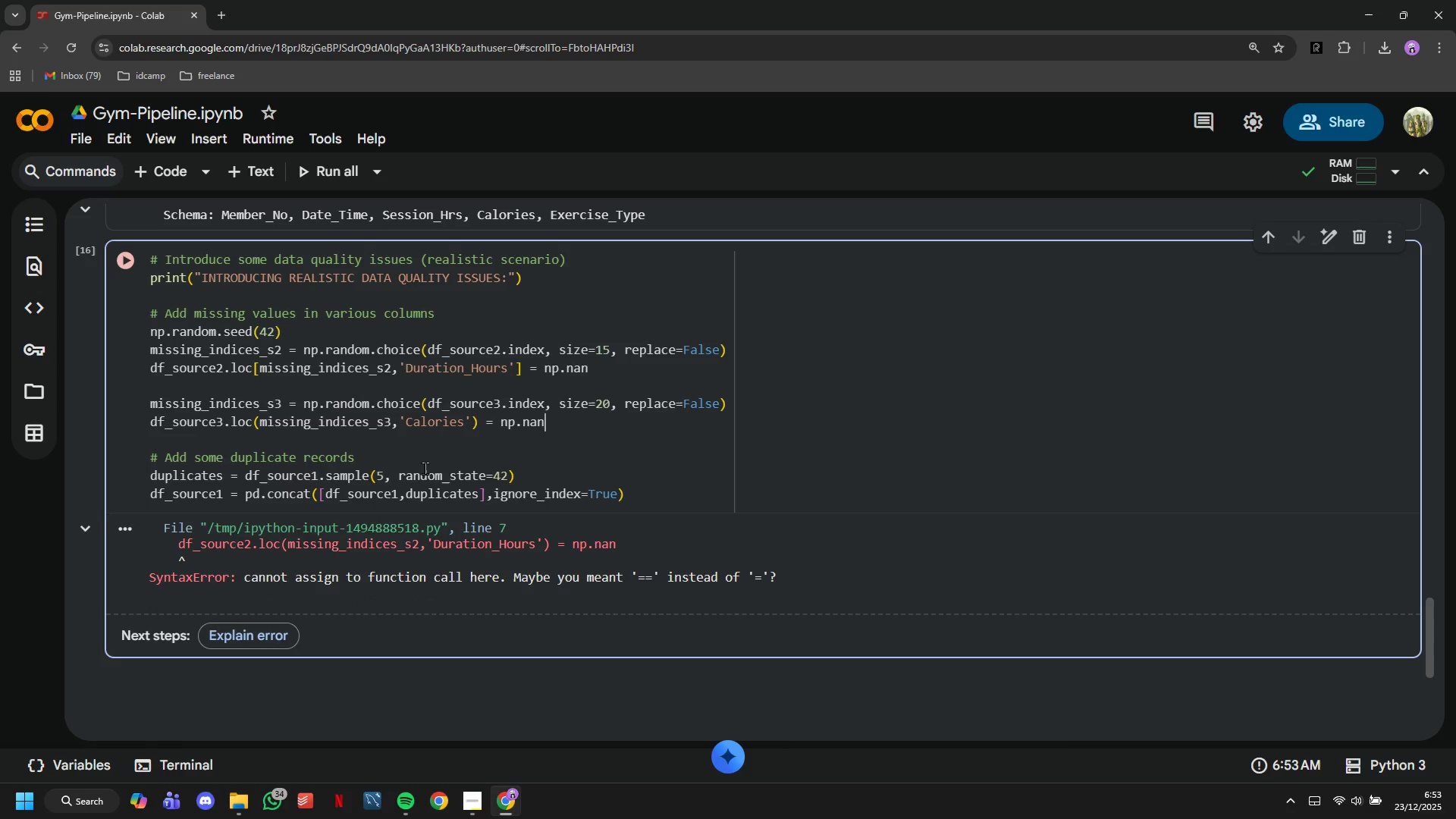 
hold_key(key=ArrowLeft, duration=0.91)
 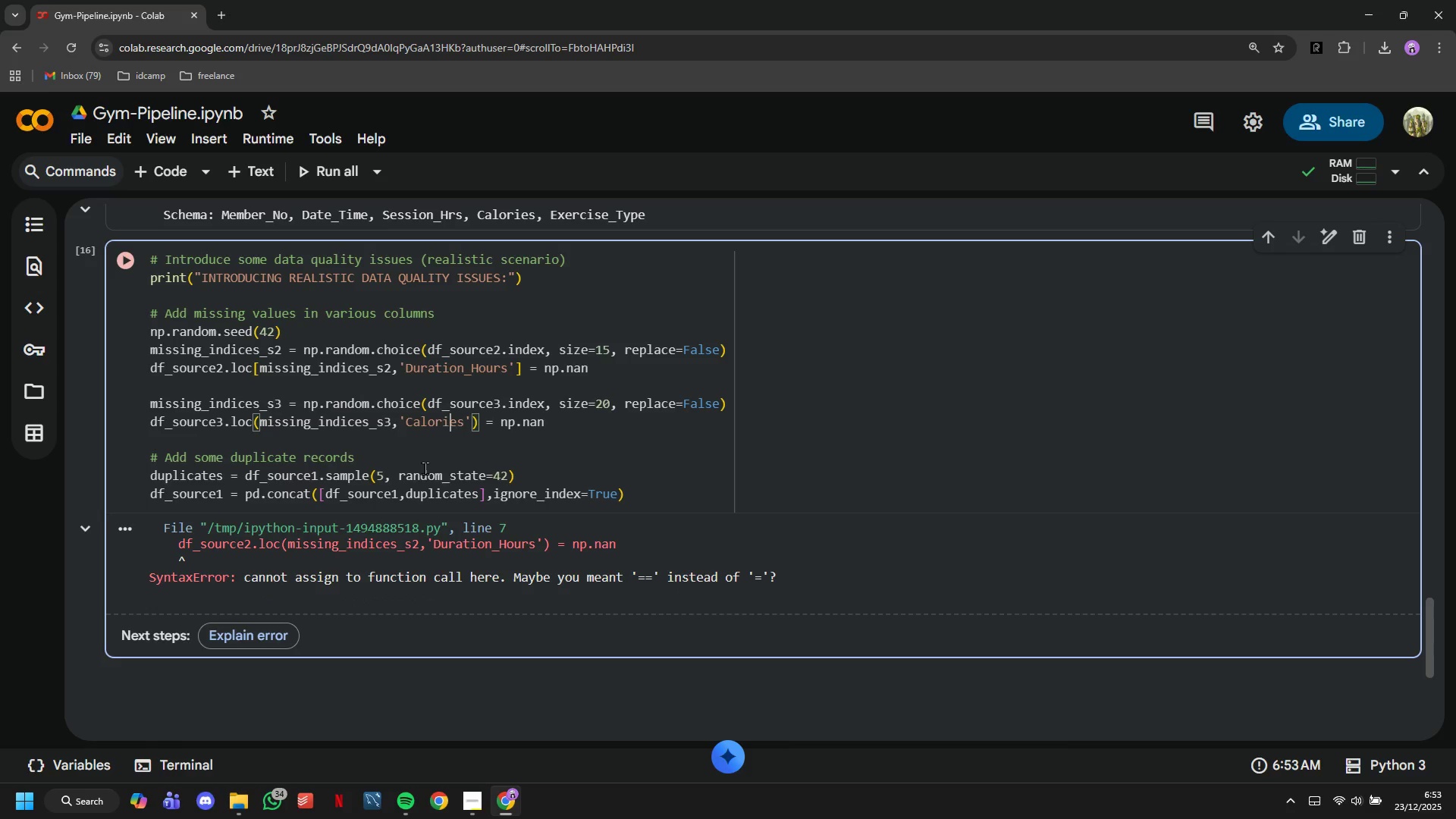 
key(ArrowRight)
 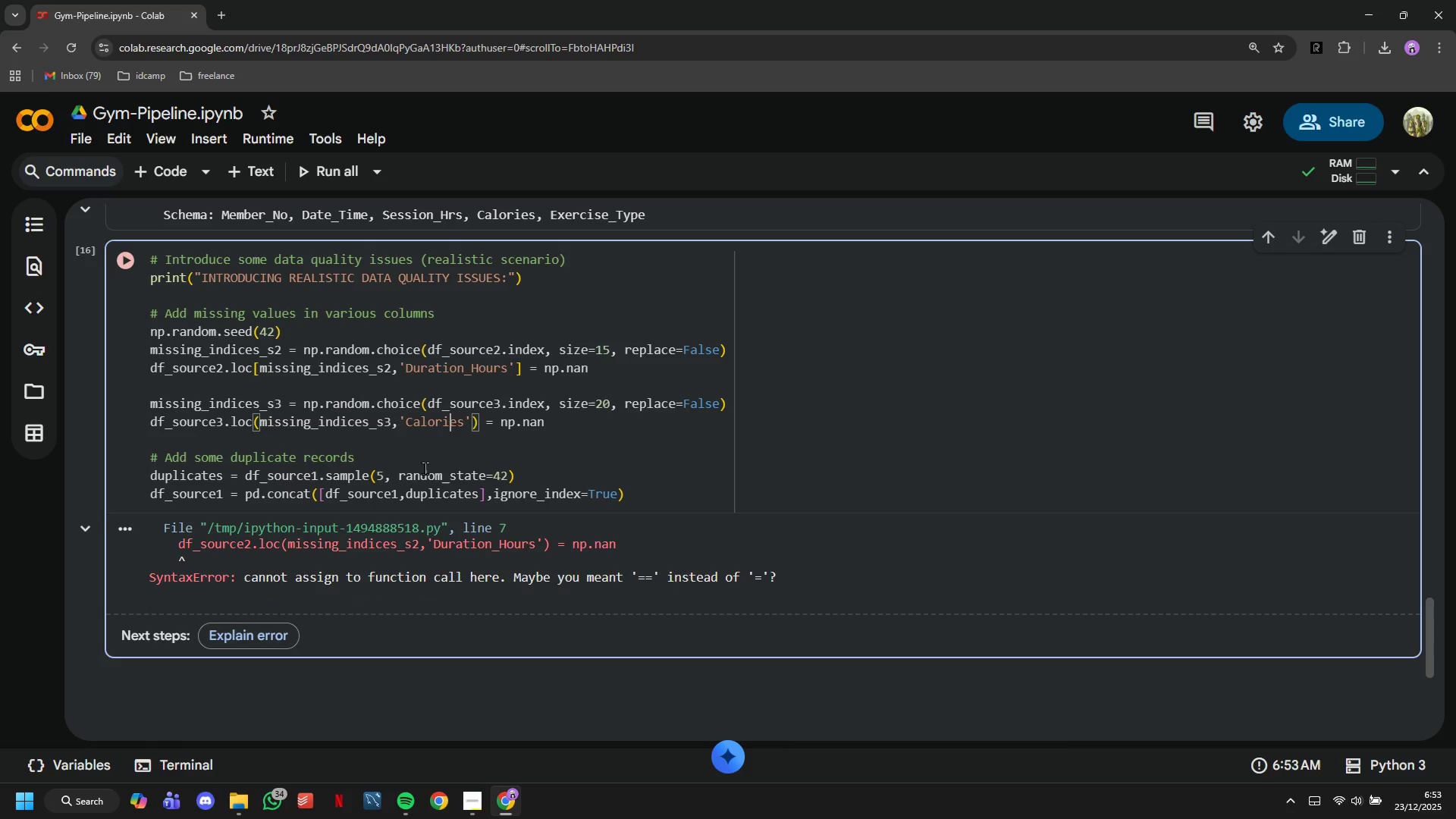 
key(ArrowRight)
 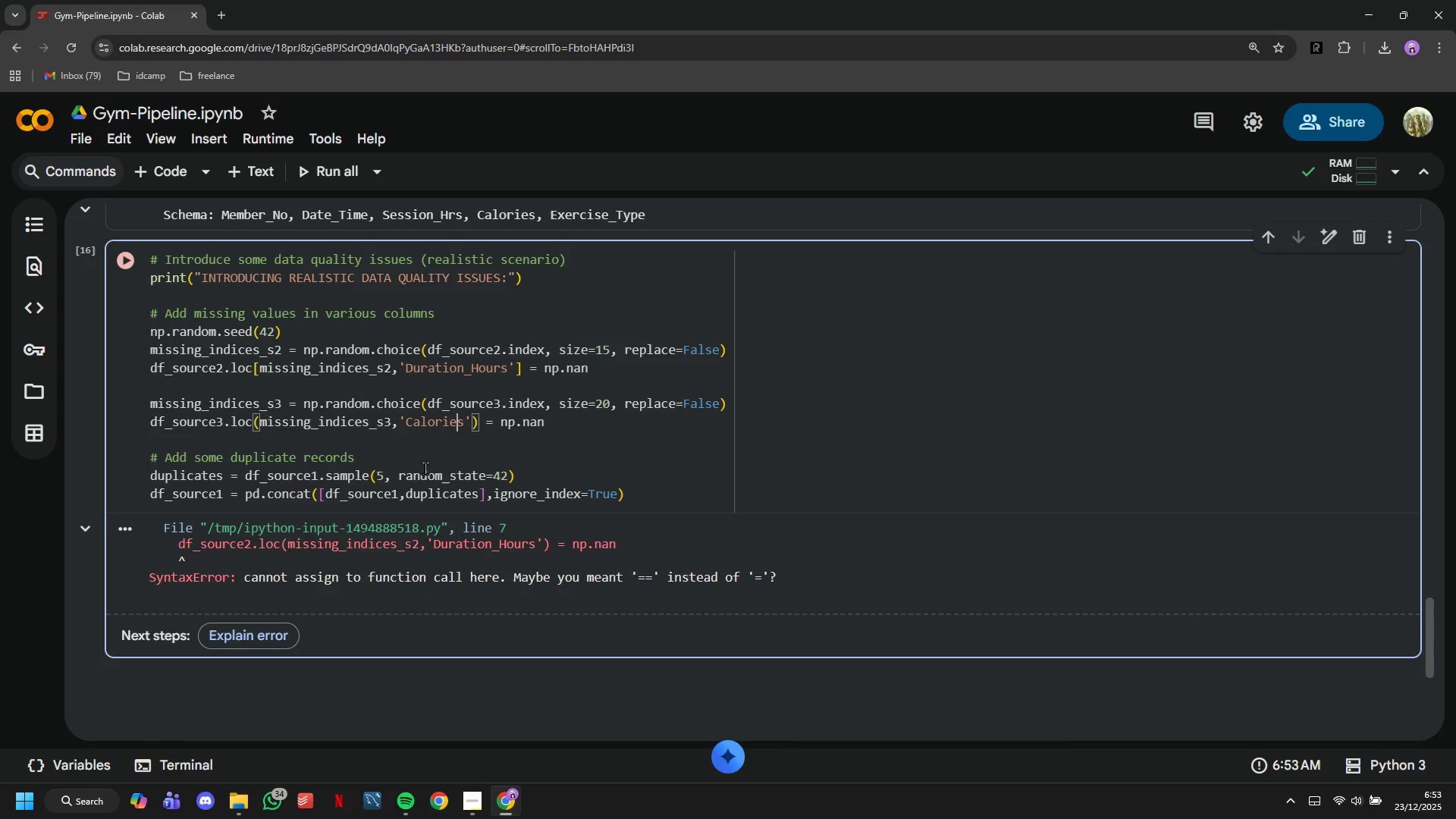 
key(ArrowRight)
 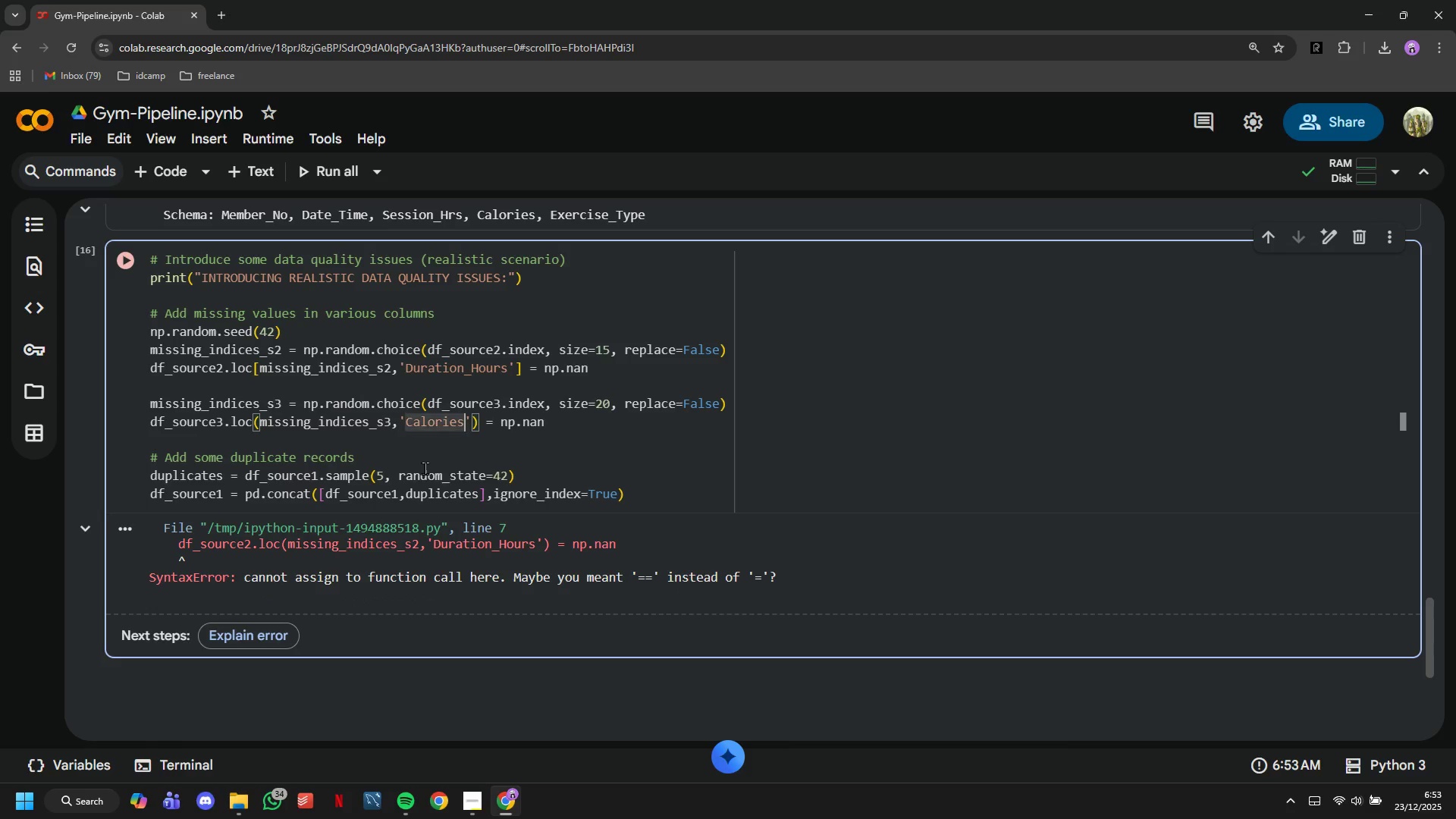 
key(ArrowRight)
 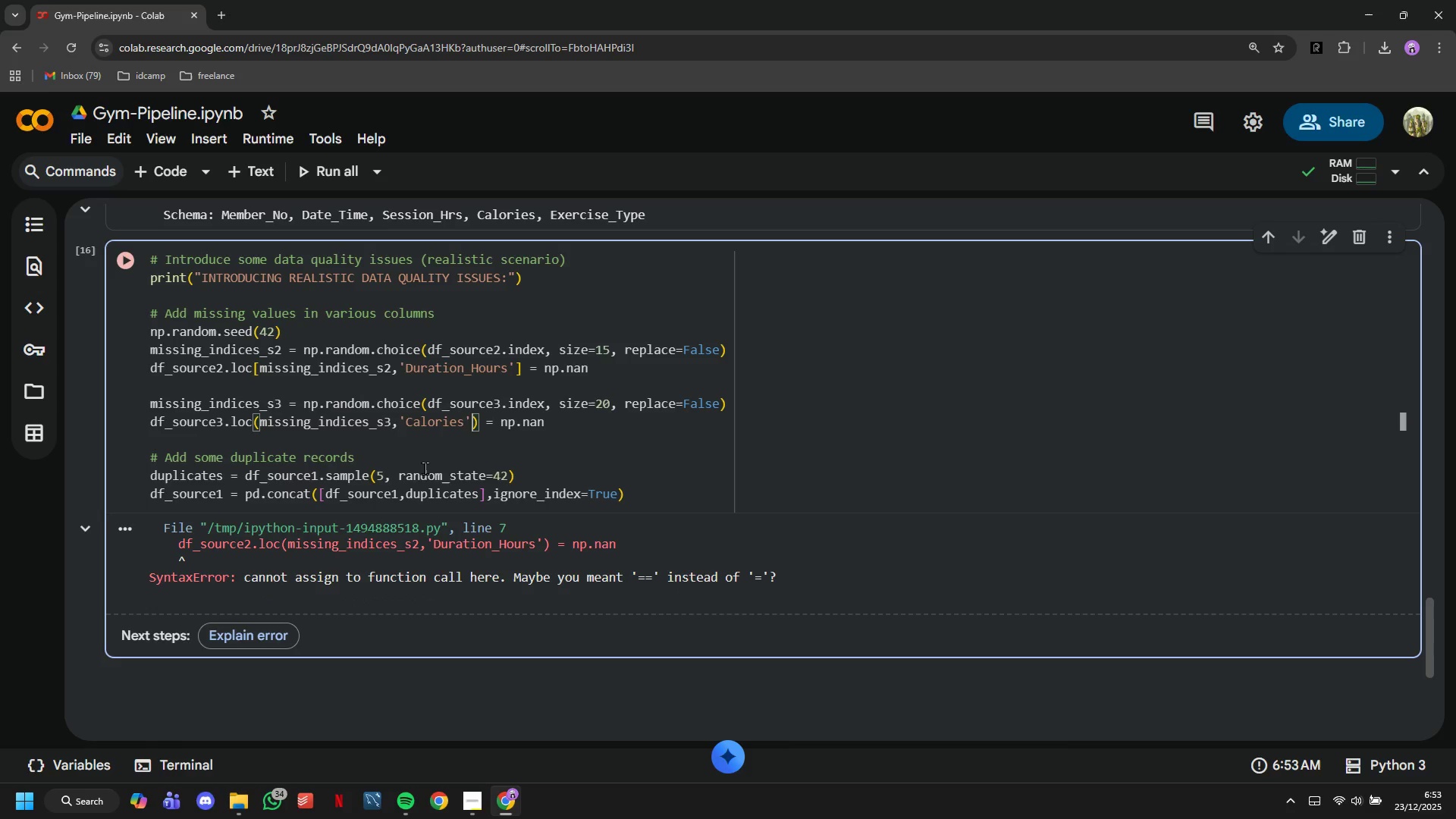 
key(ArrowRight)
 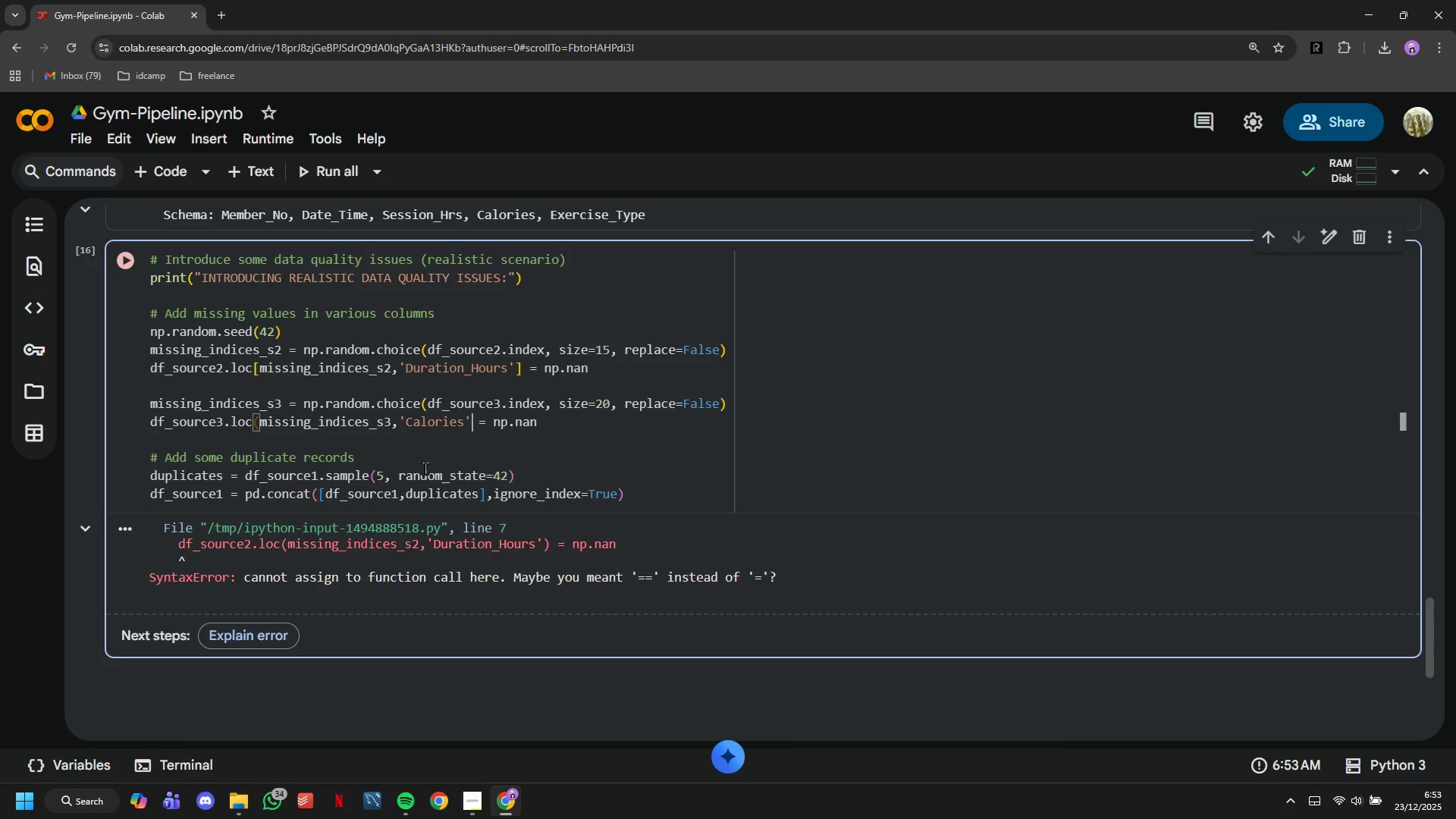 
key(Backspace)
 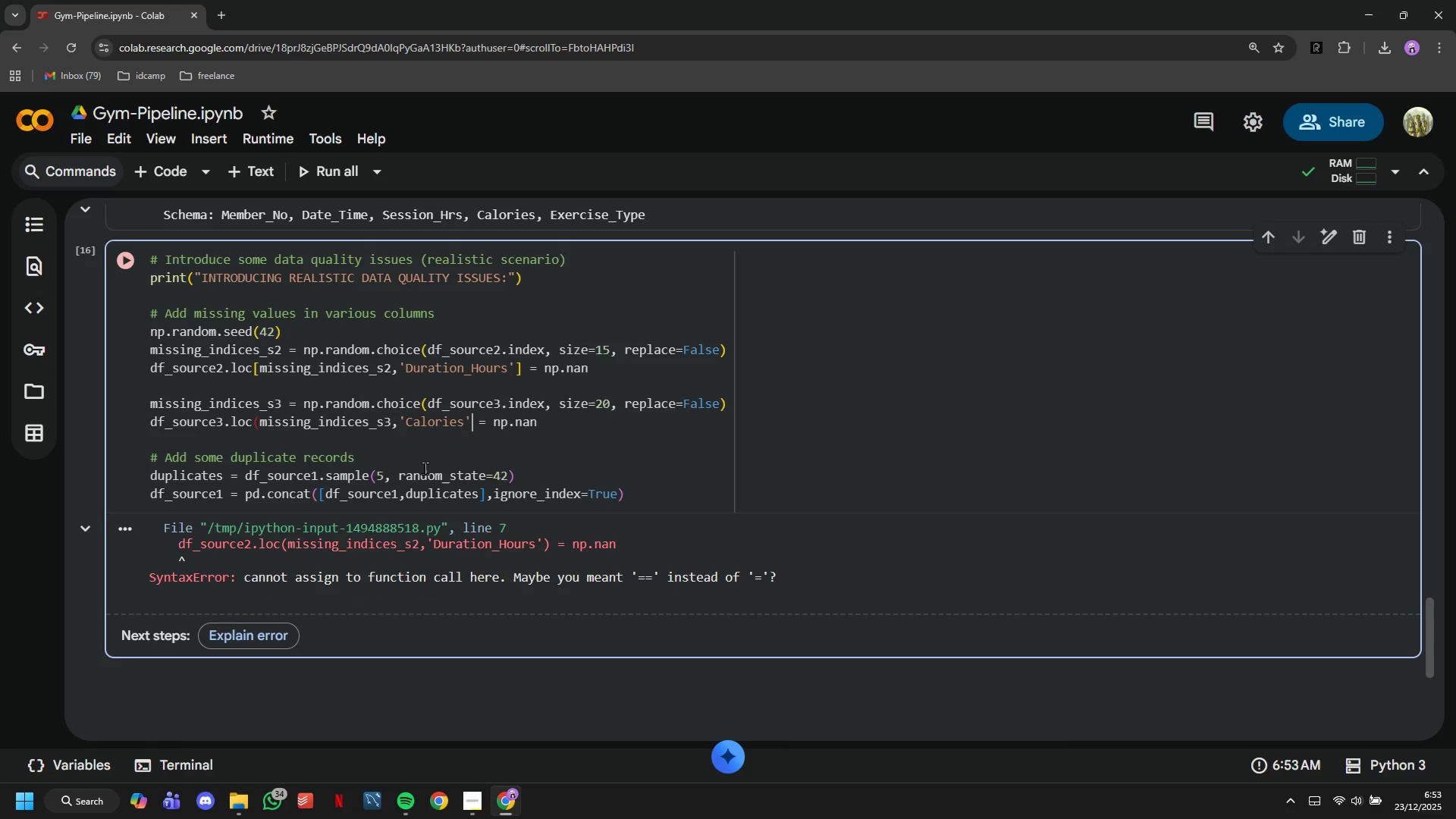 
key(BracketRight)
 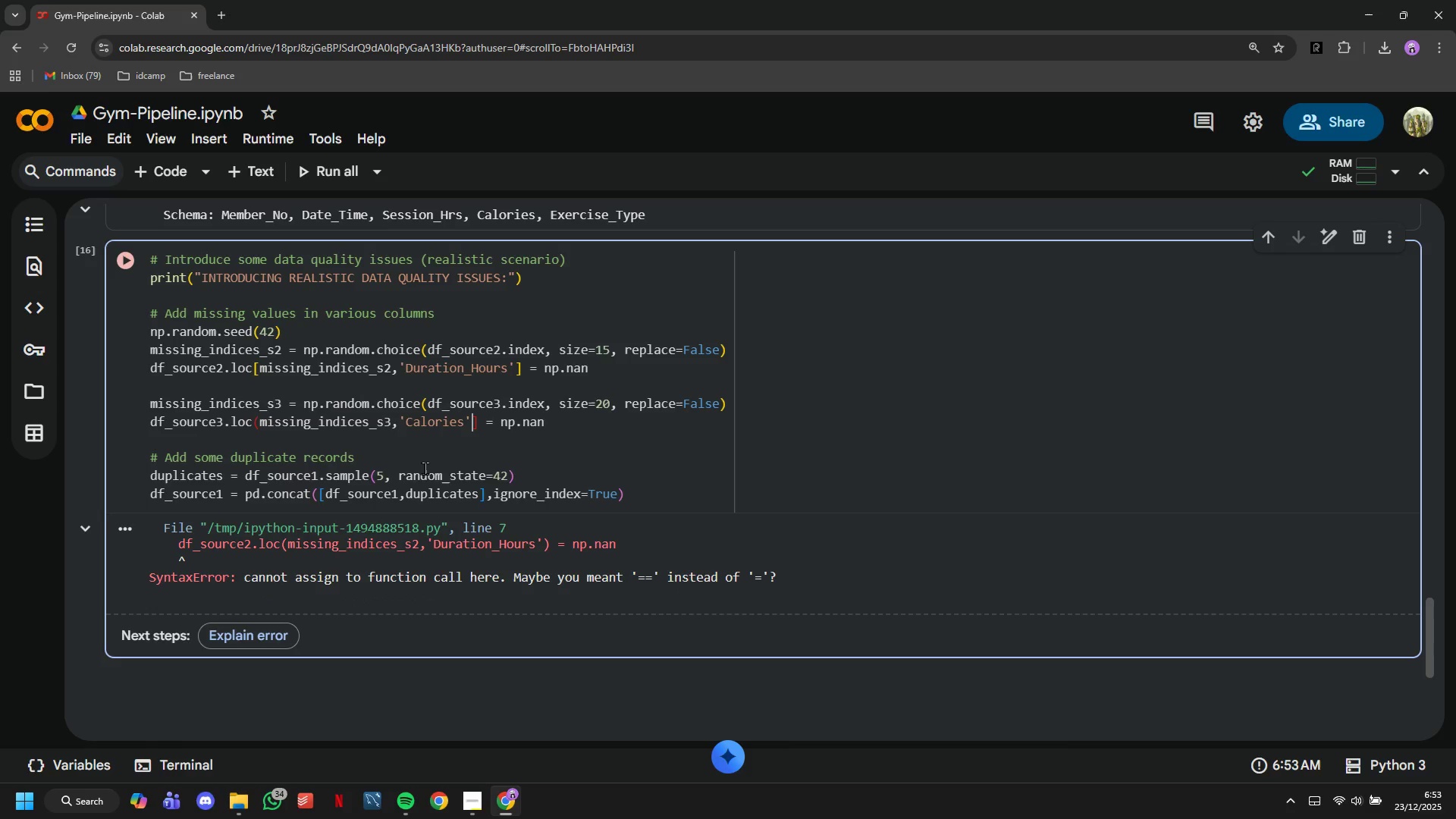 
hold_key(key=ArrowLeft, duration=1.25)
 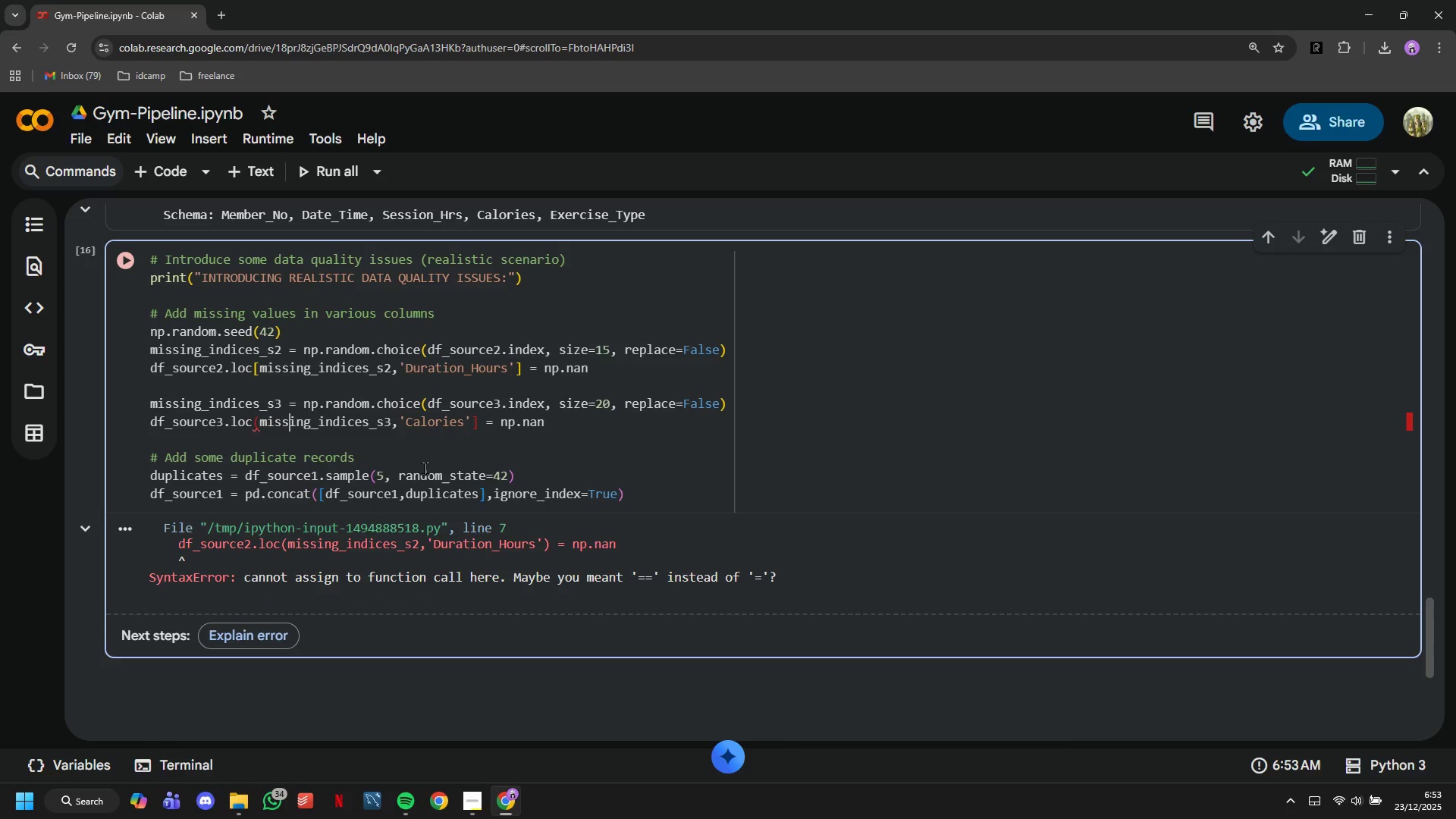 
key(ArrowLeft)
 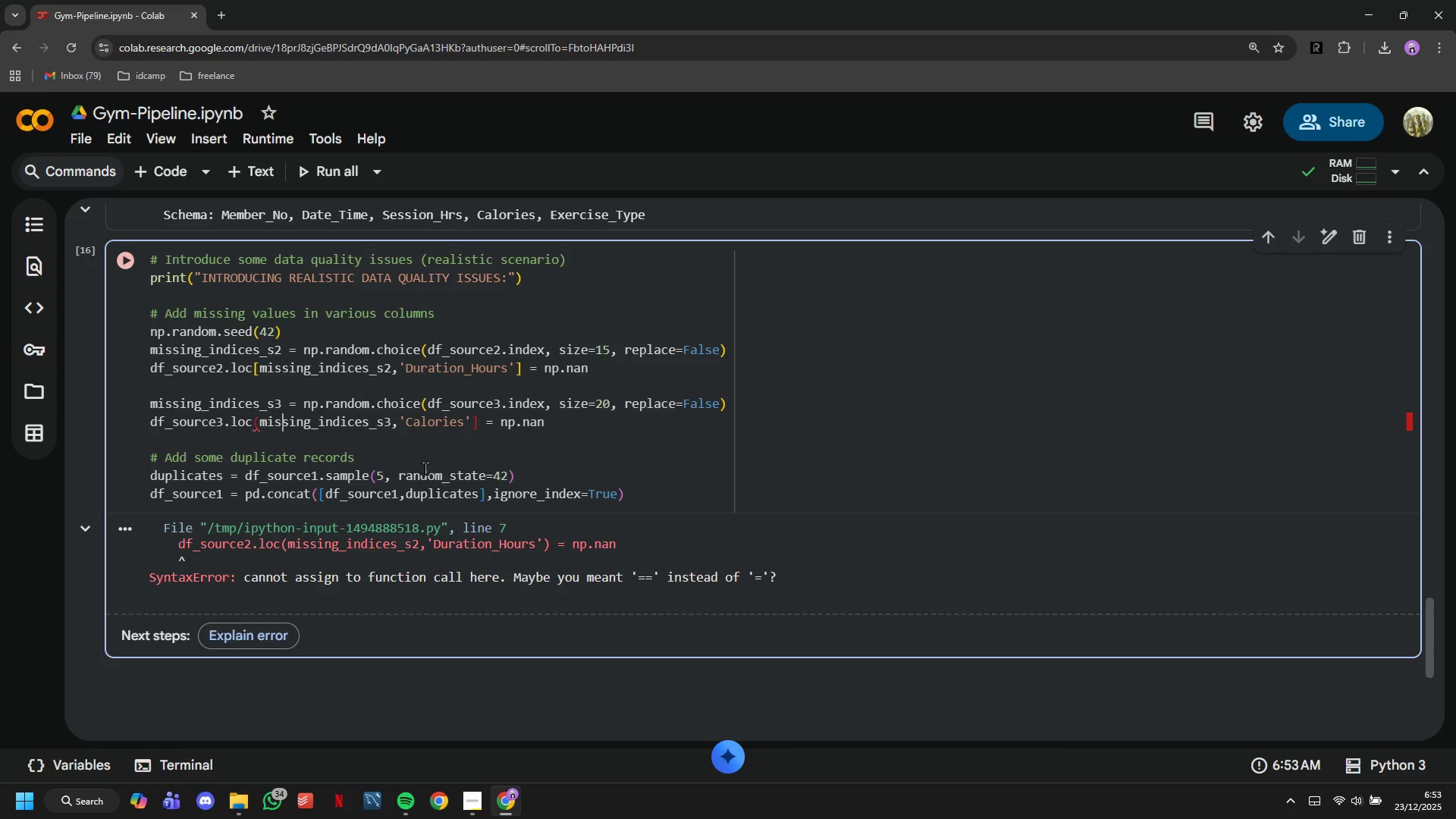 
key(ArrowLeft)
 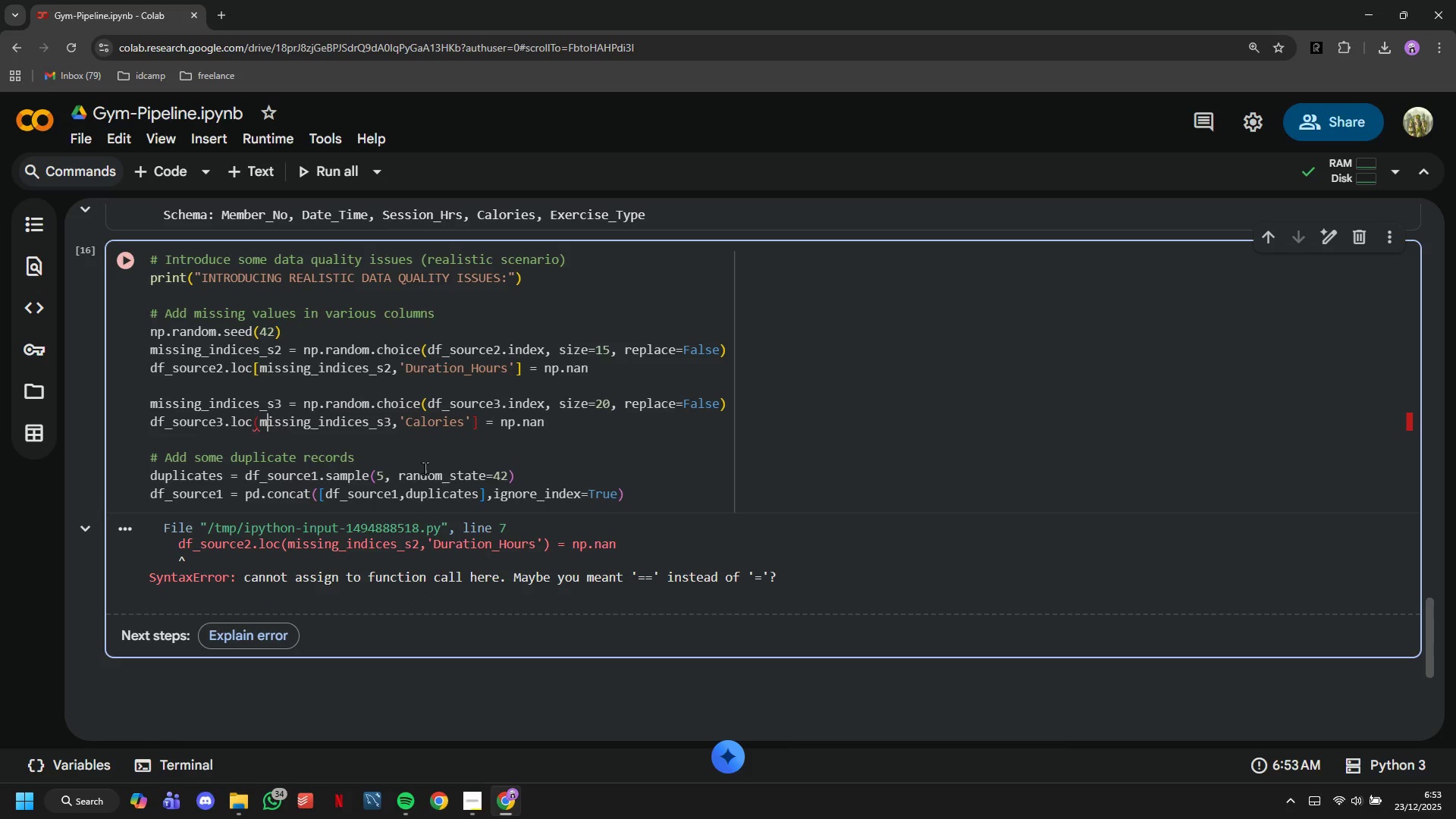 
key(ArrowLeft)
 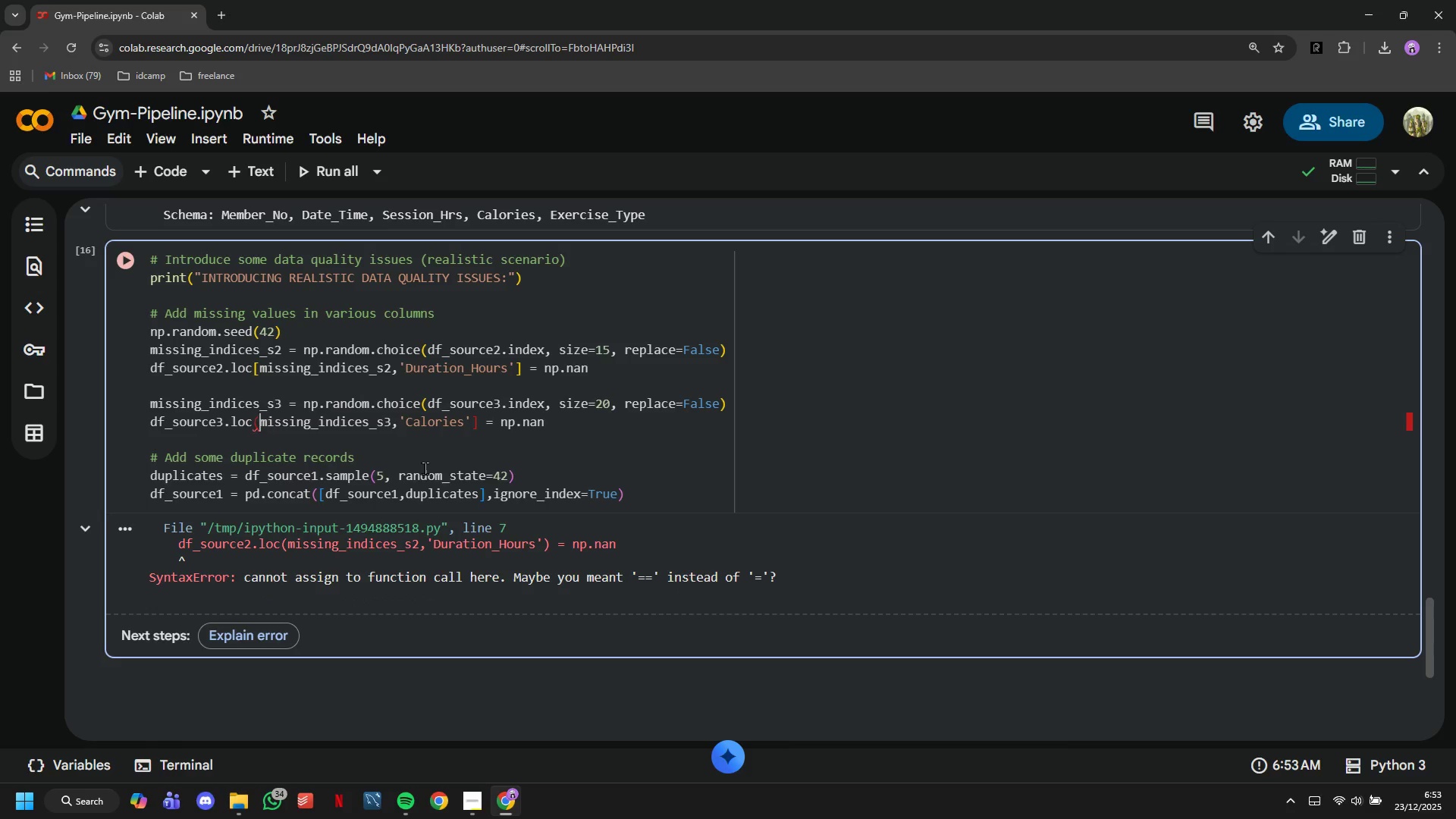 
key(ArrowLeft)
 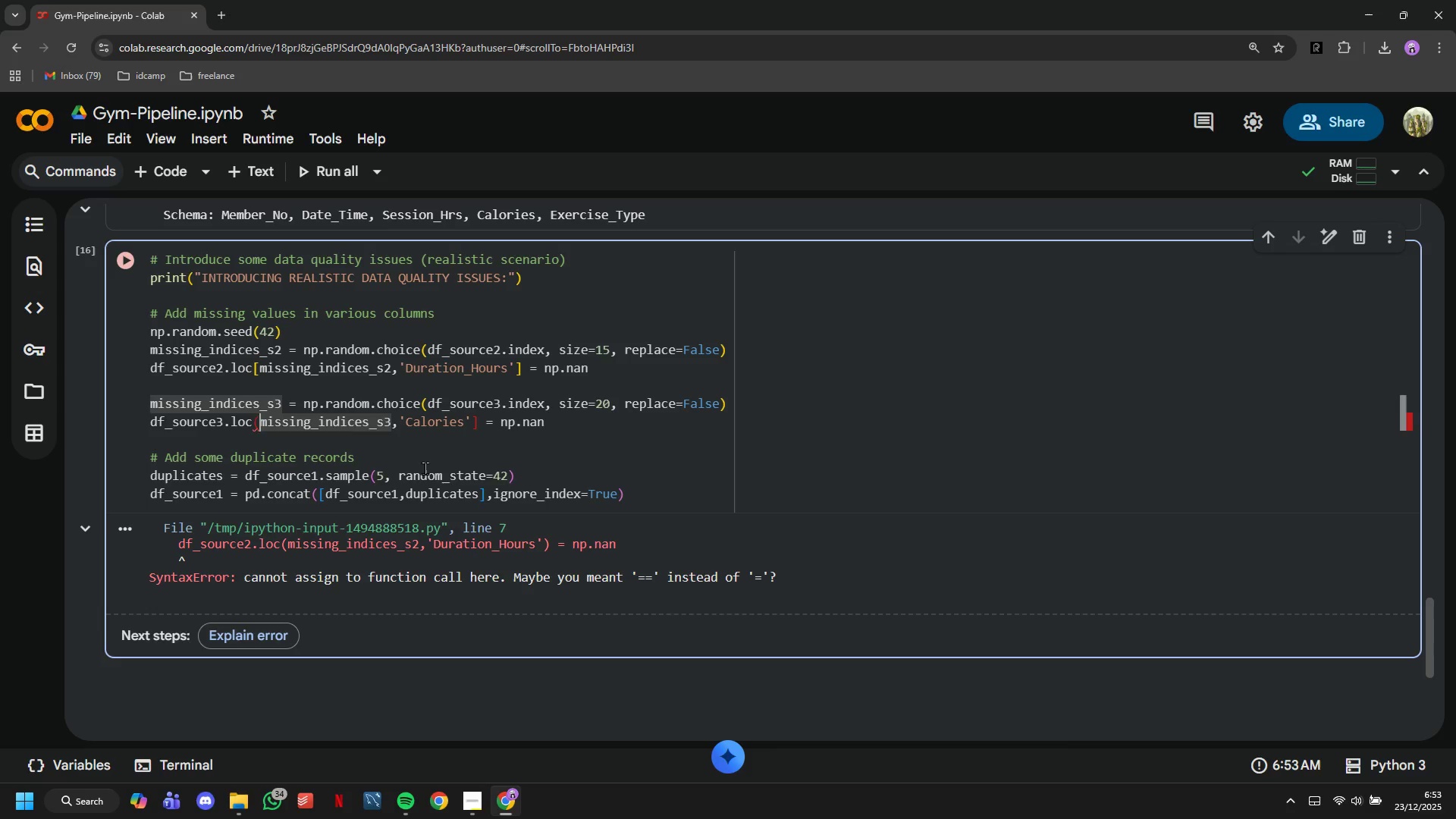 
key(Backspace)
 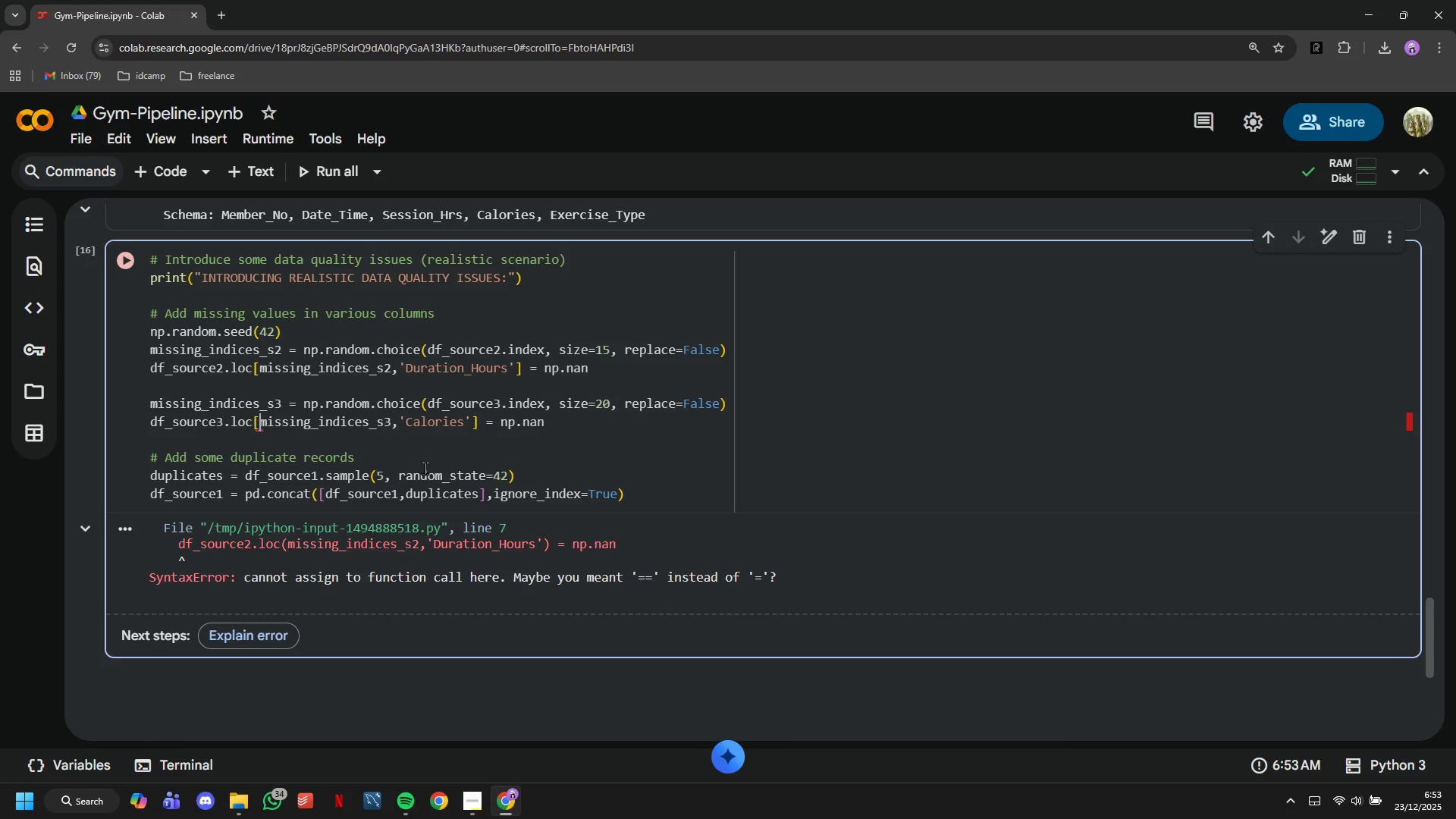 
key(BracketLeft)
 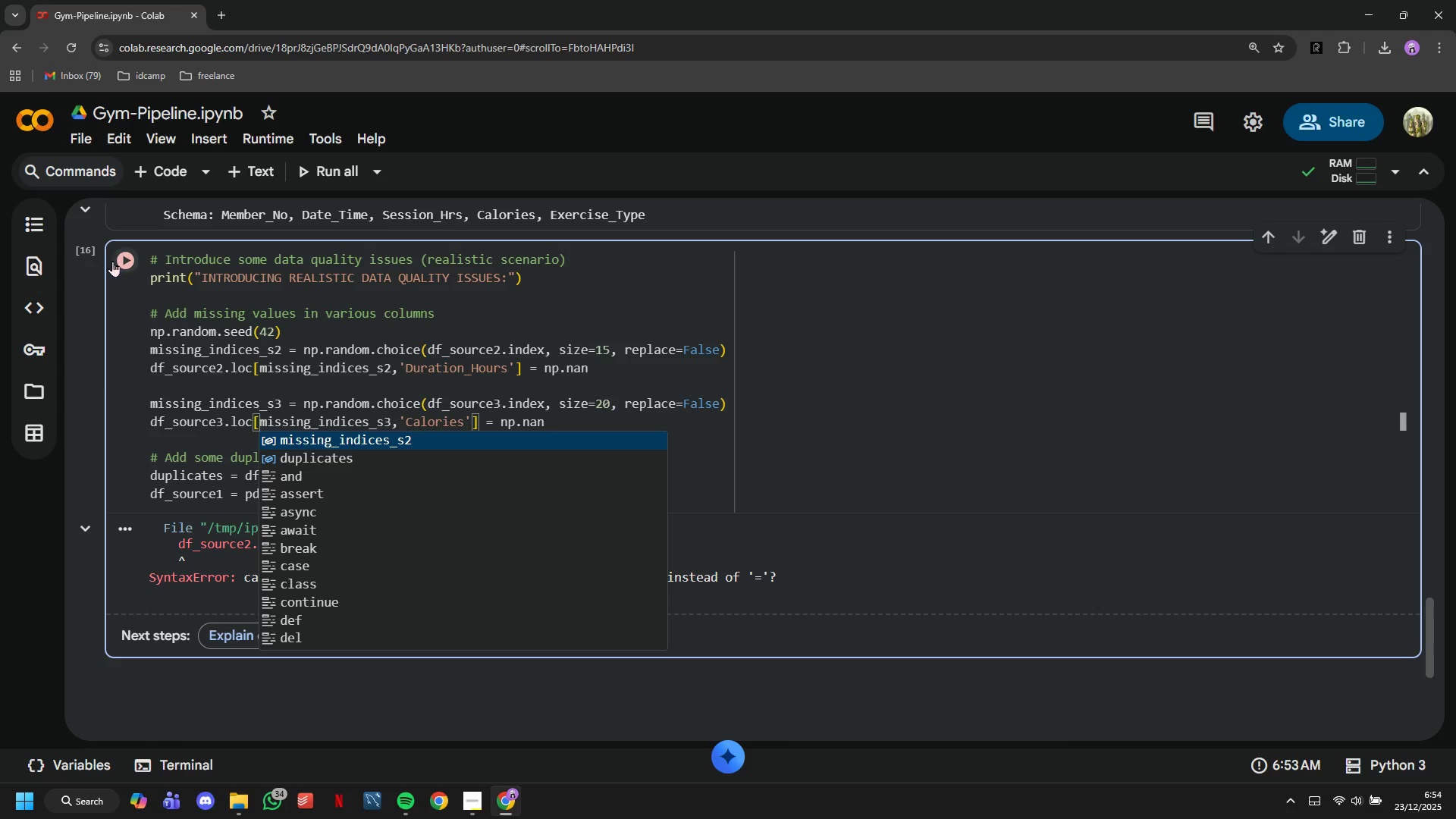 
left_click([120, 262])
 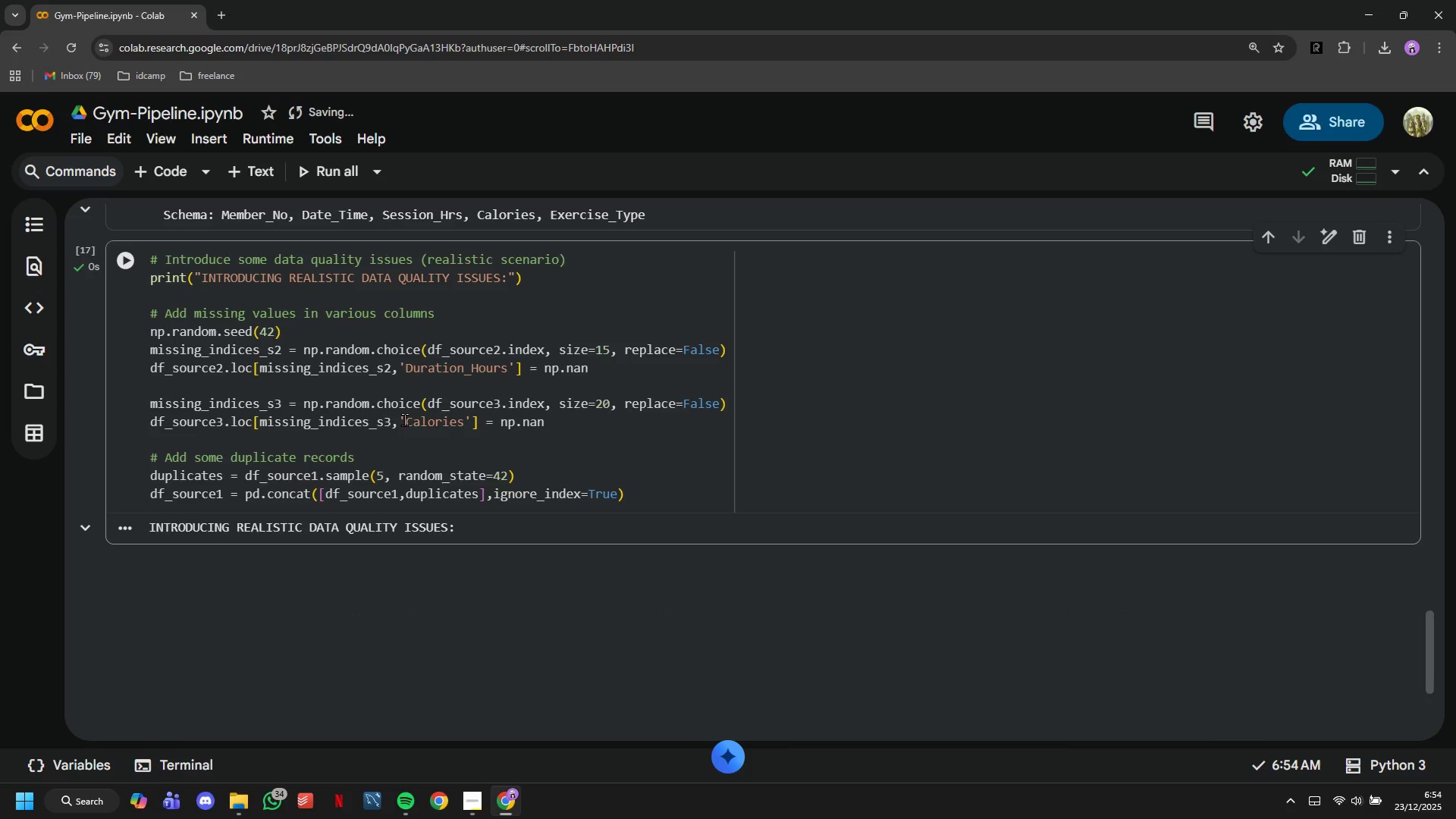 
wait(8.45)
 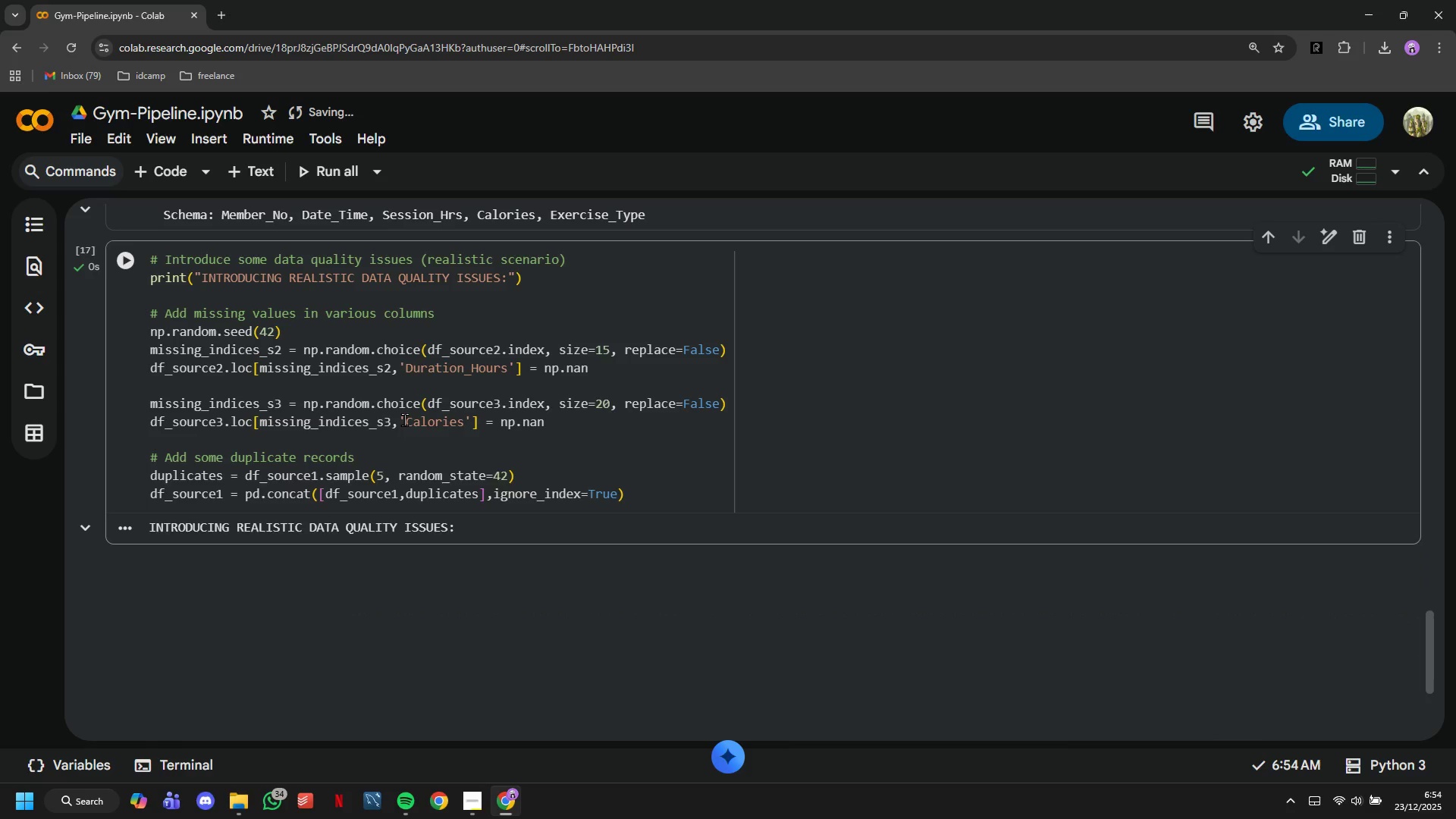 
left_click([508, 275])
 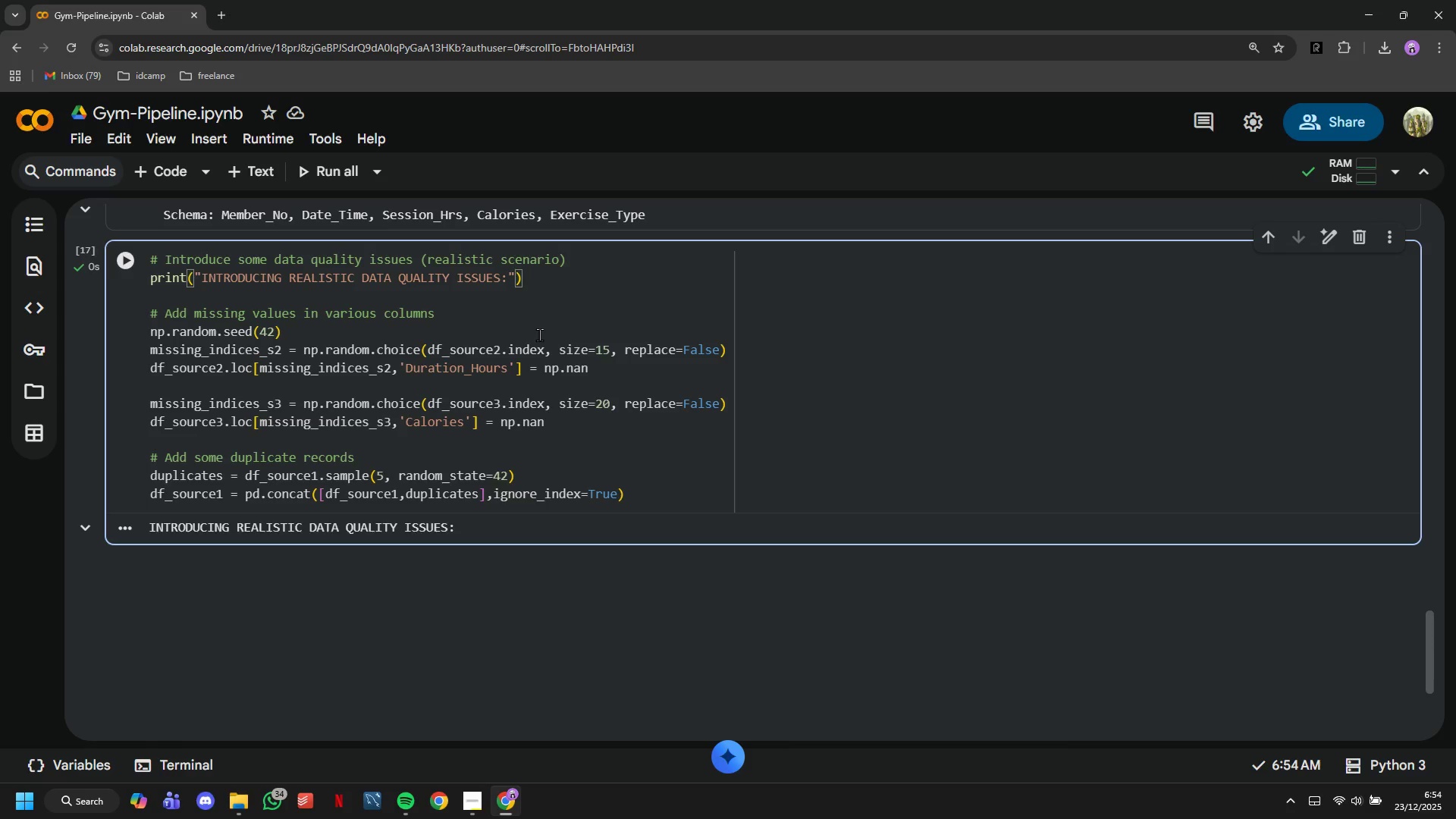 
key(Backspace)
 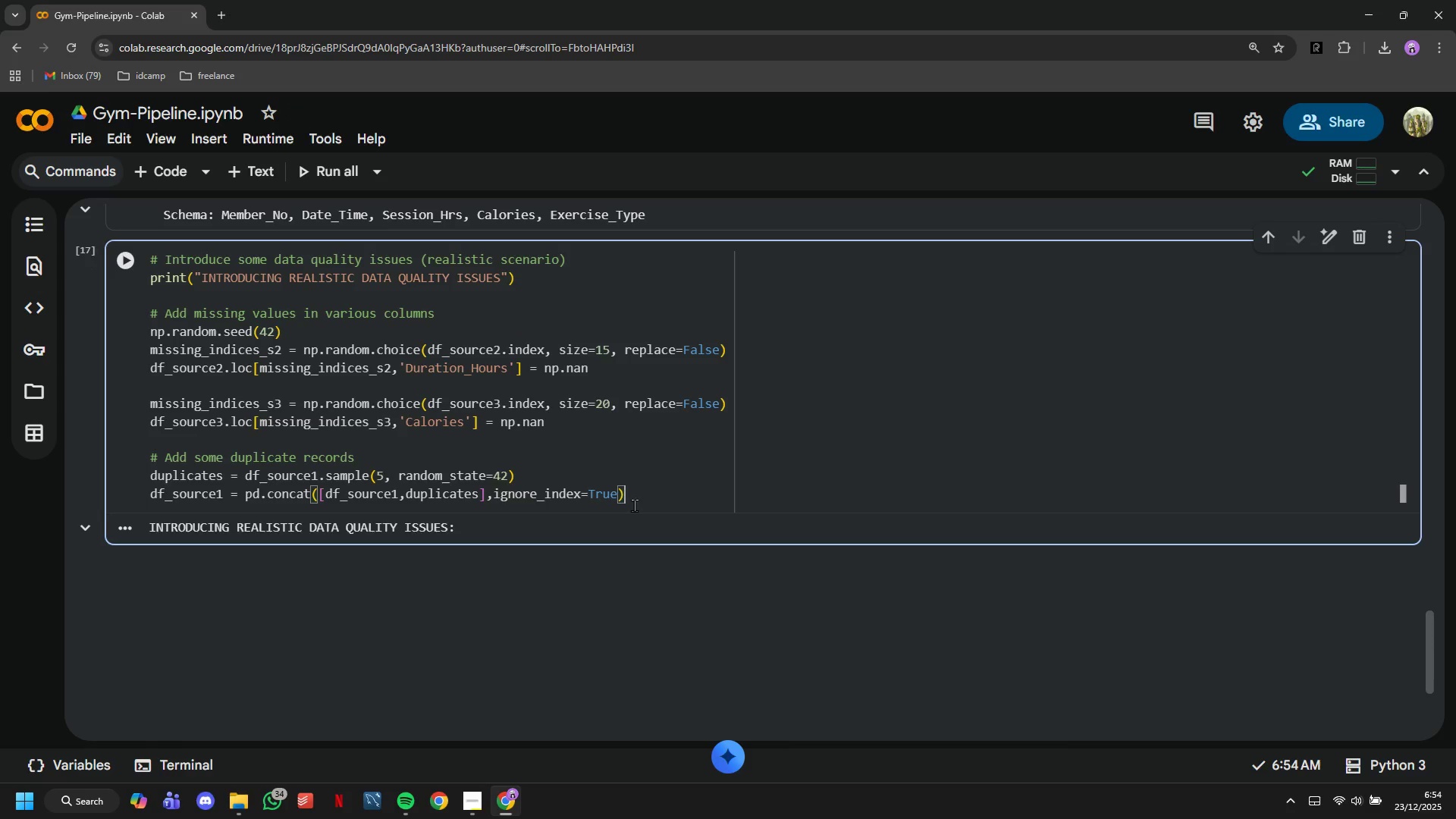 
key(Enter)
 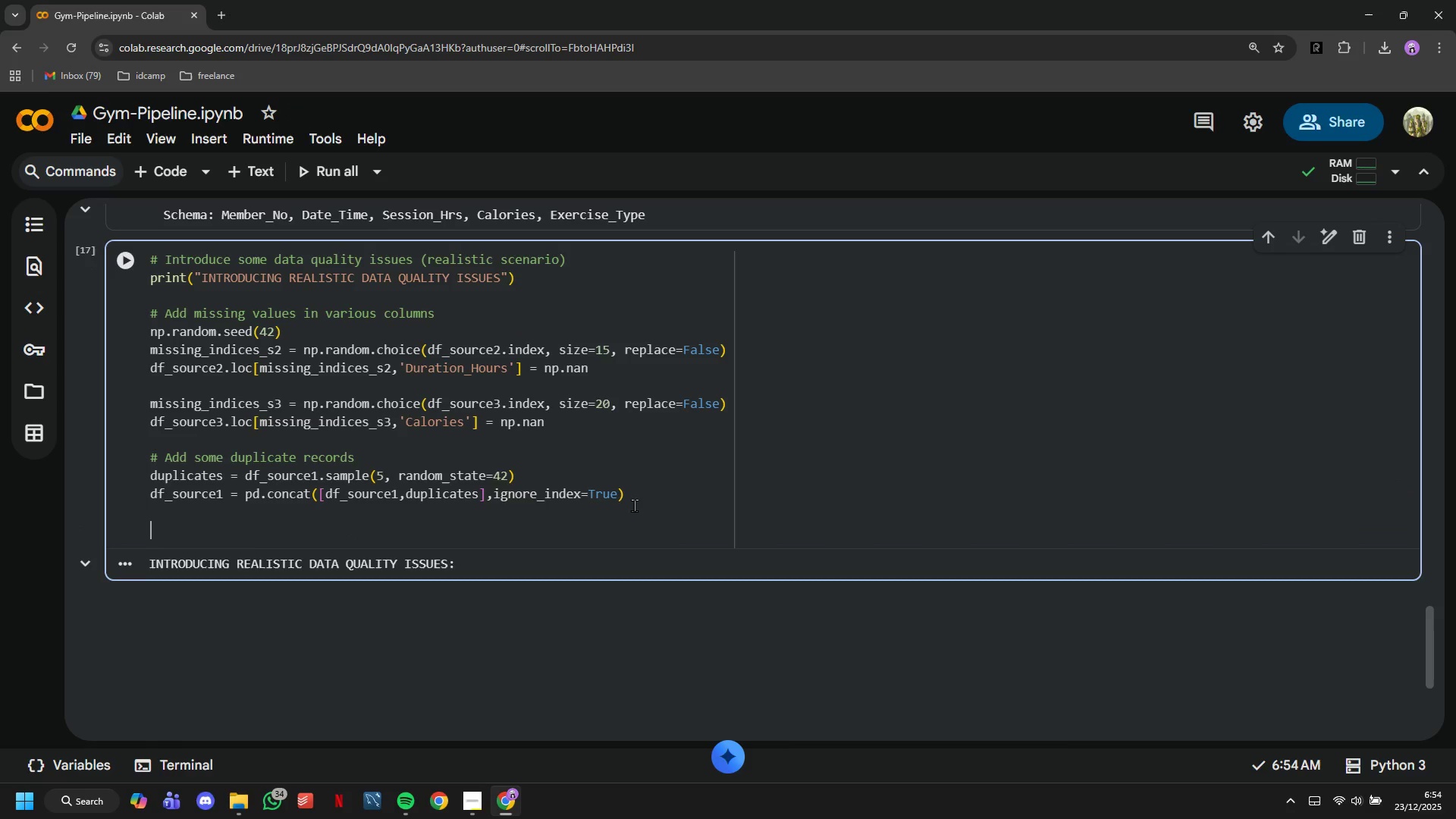 
key(Enter)
 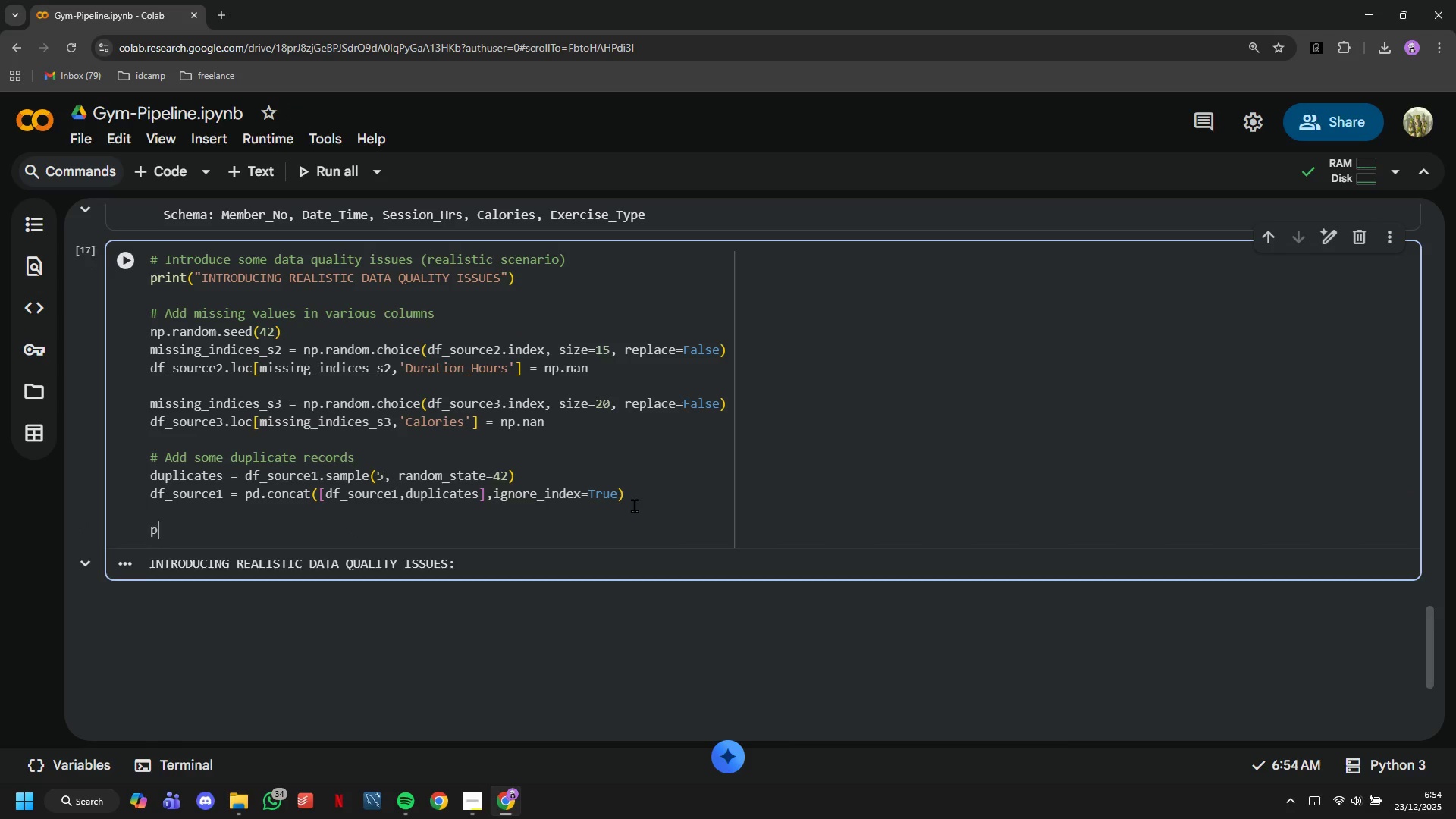 
type(ptiny( )
key(Backspace)
type(" - Added missing Values)
key(Backspace)
key(Backspace)
key(Backspace)
type(values in Session Duration (15 records in Source 2)
 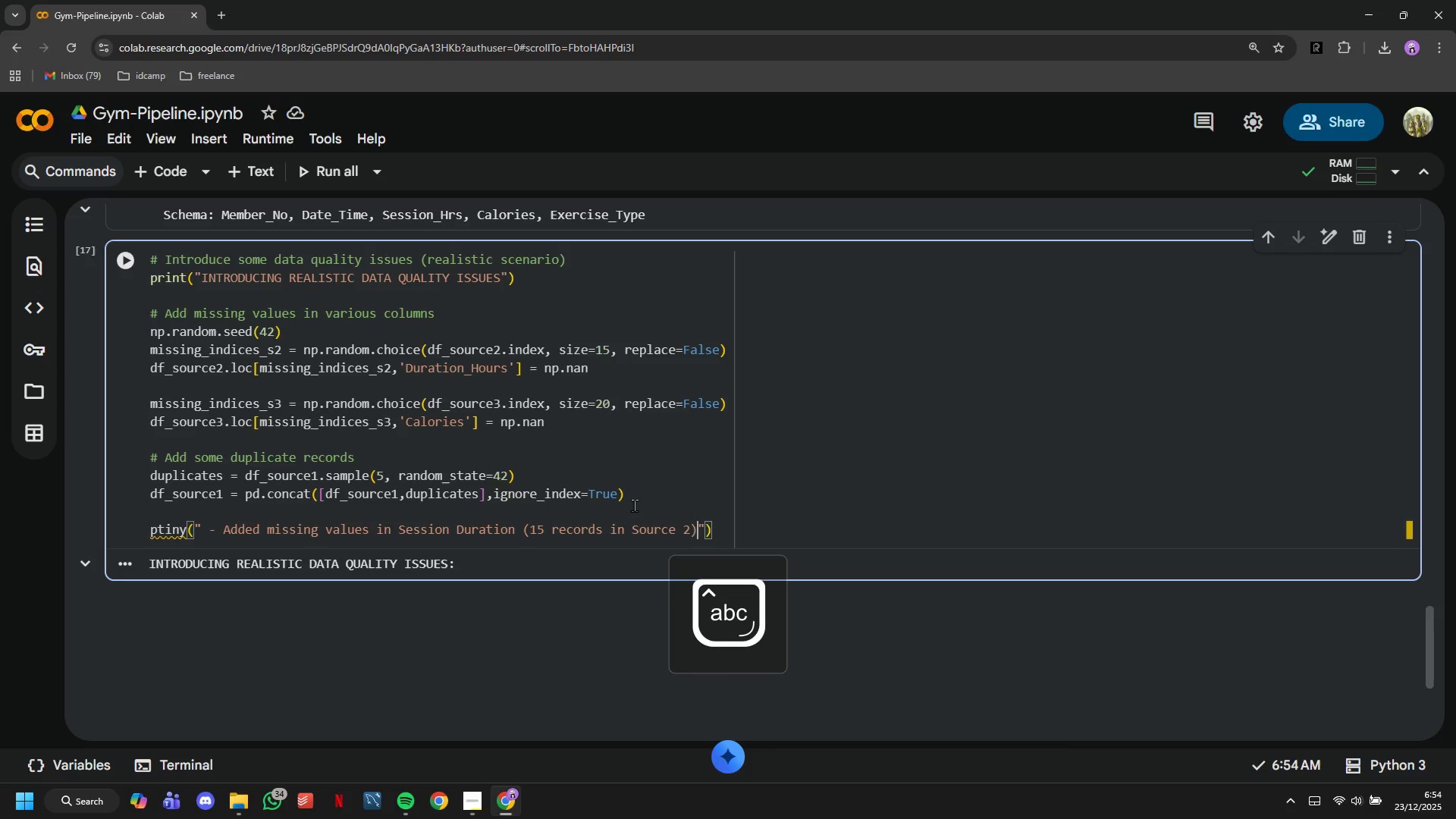 
 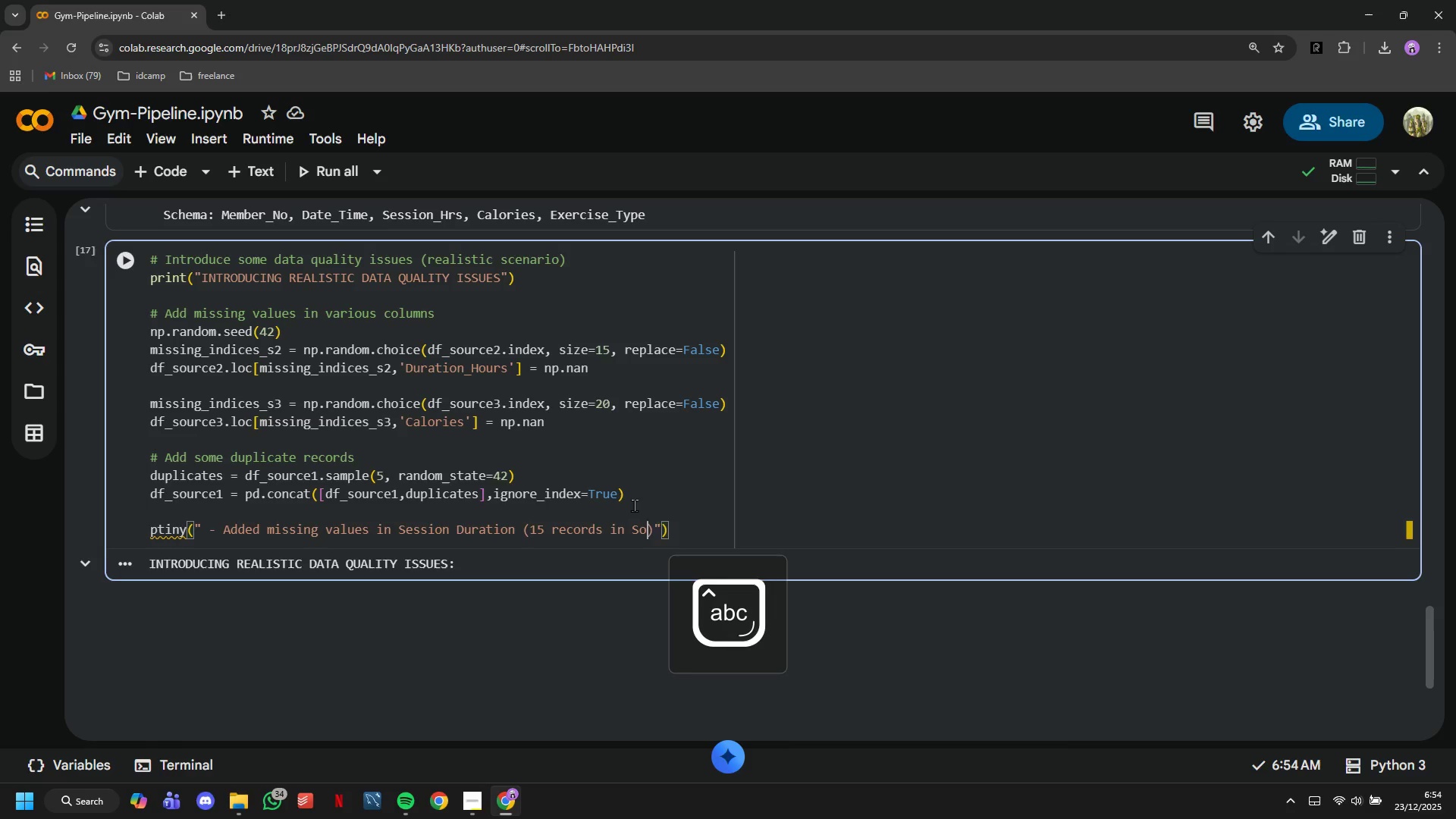 
hold_key(key=ArrowRight, duration=0.31)
 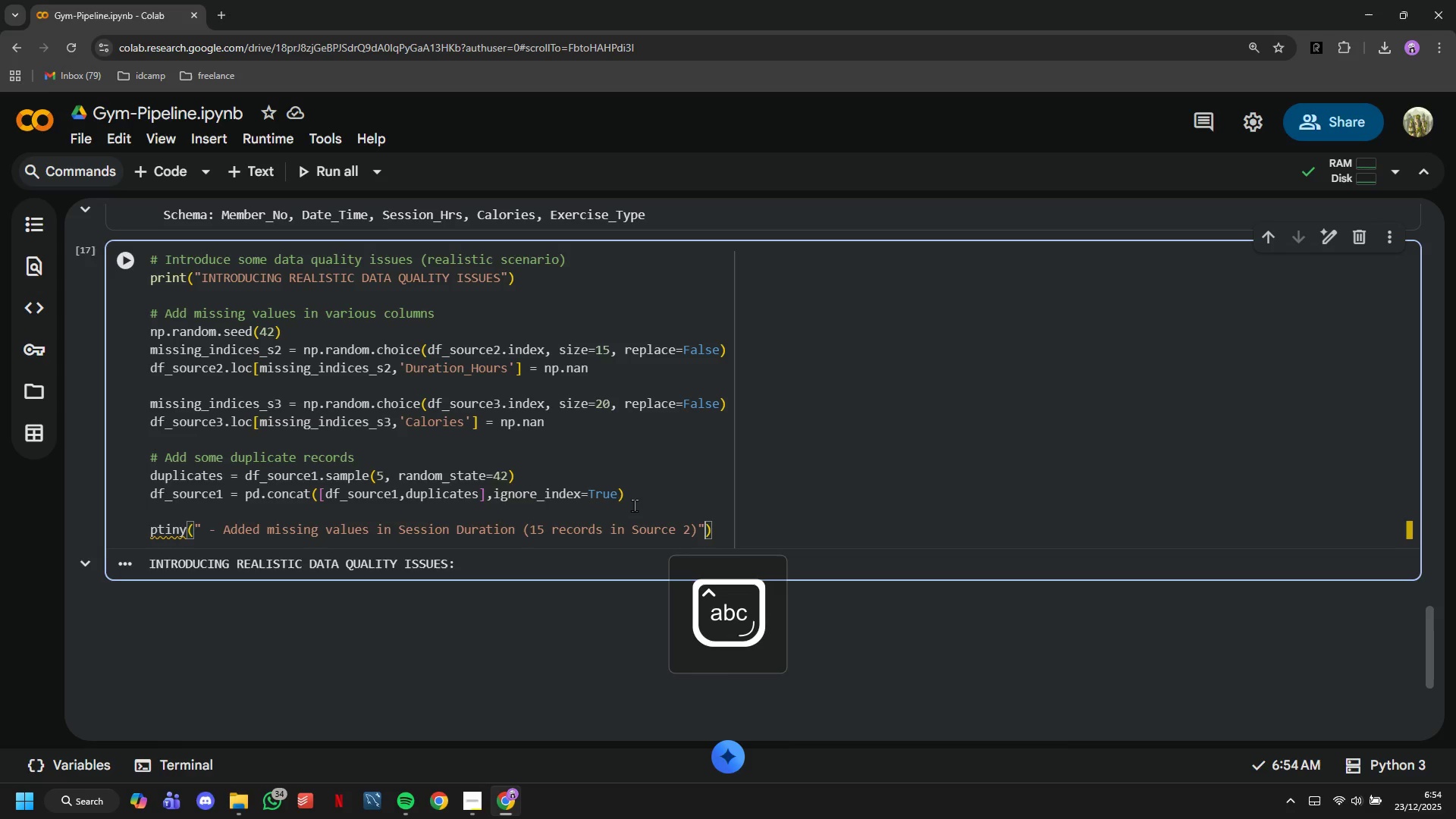 
key(ArrowRight)
 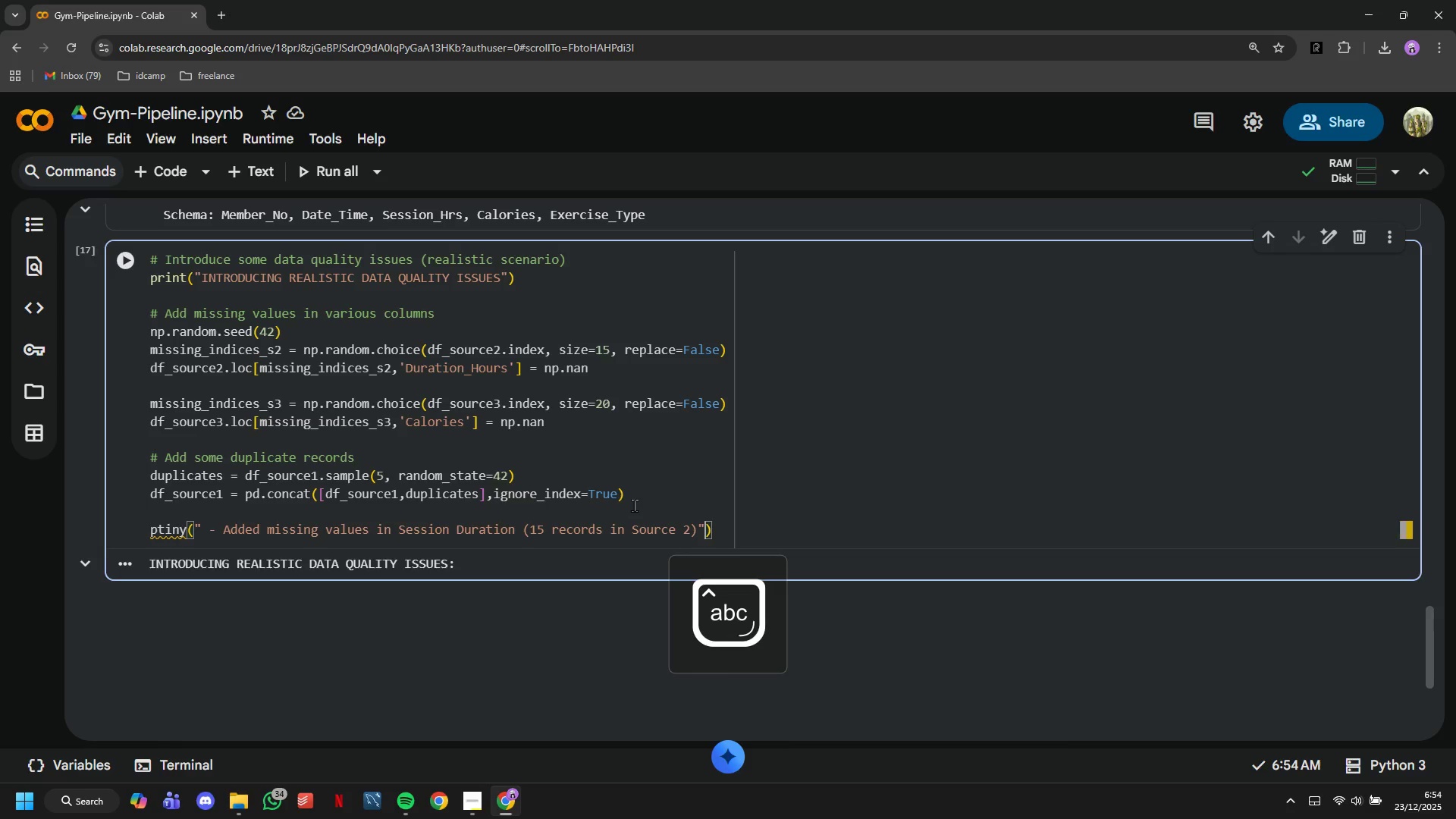 
key(ArrowRight)
 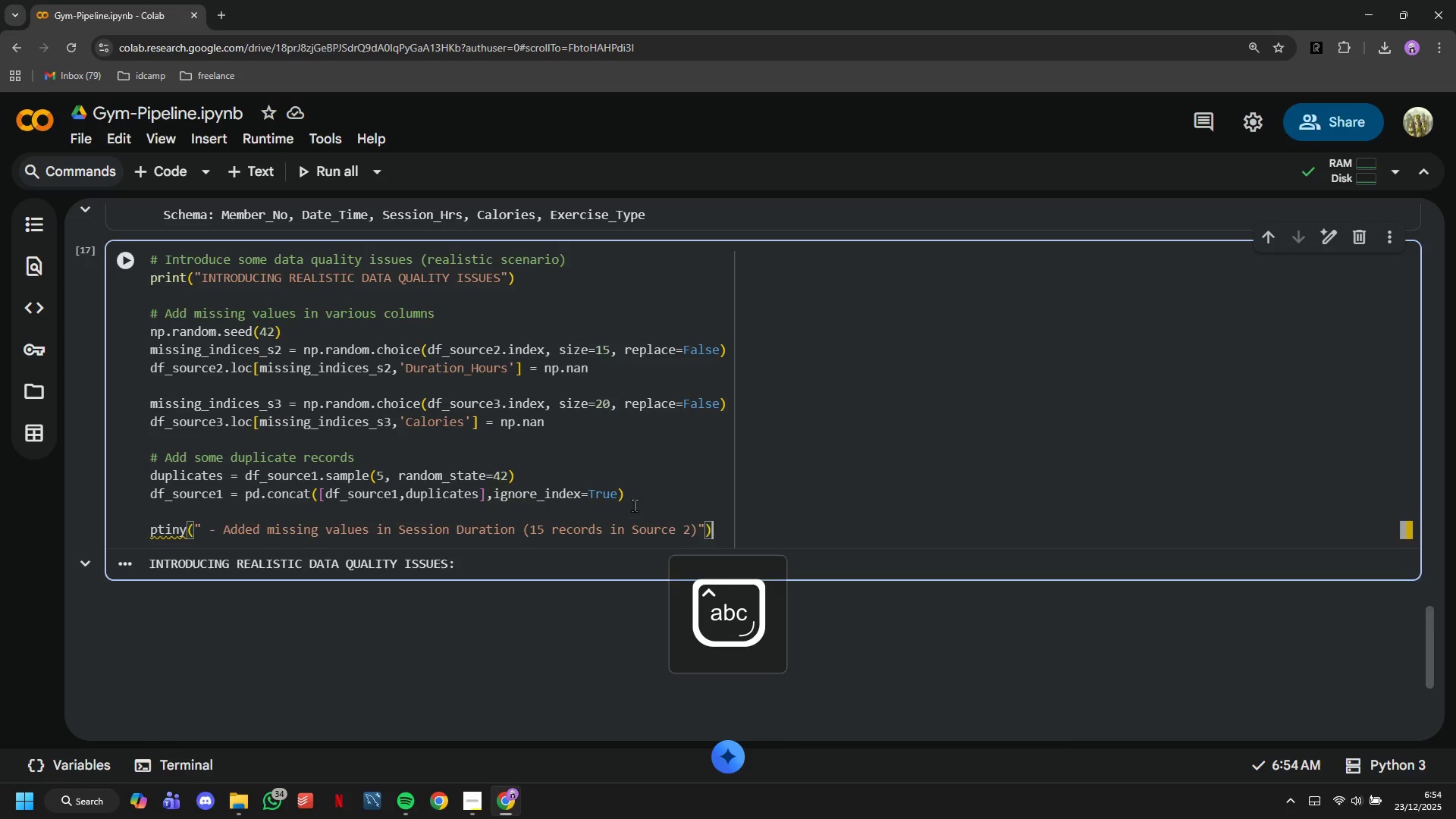 
key(Enter)
 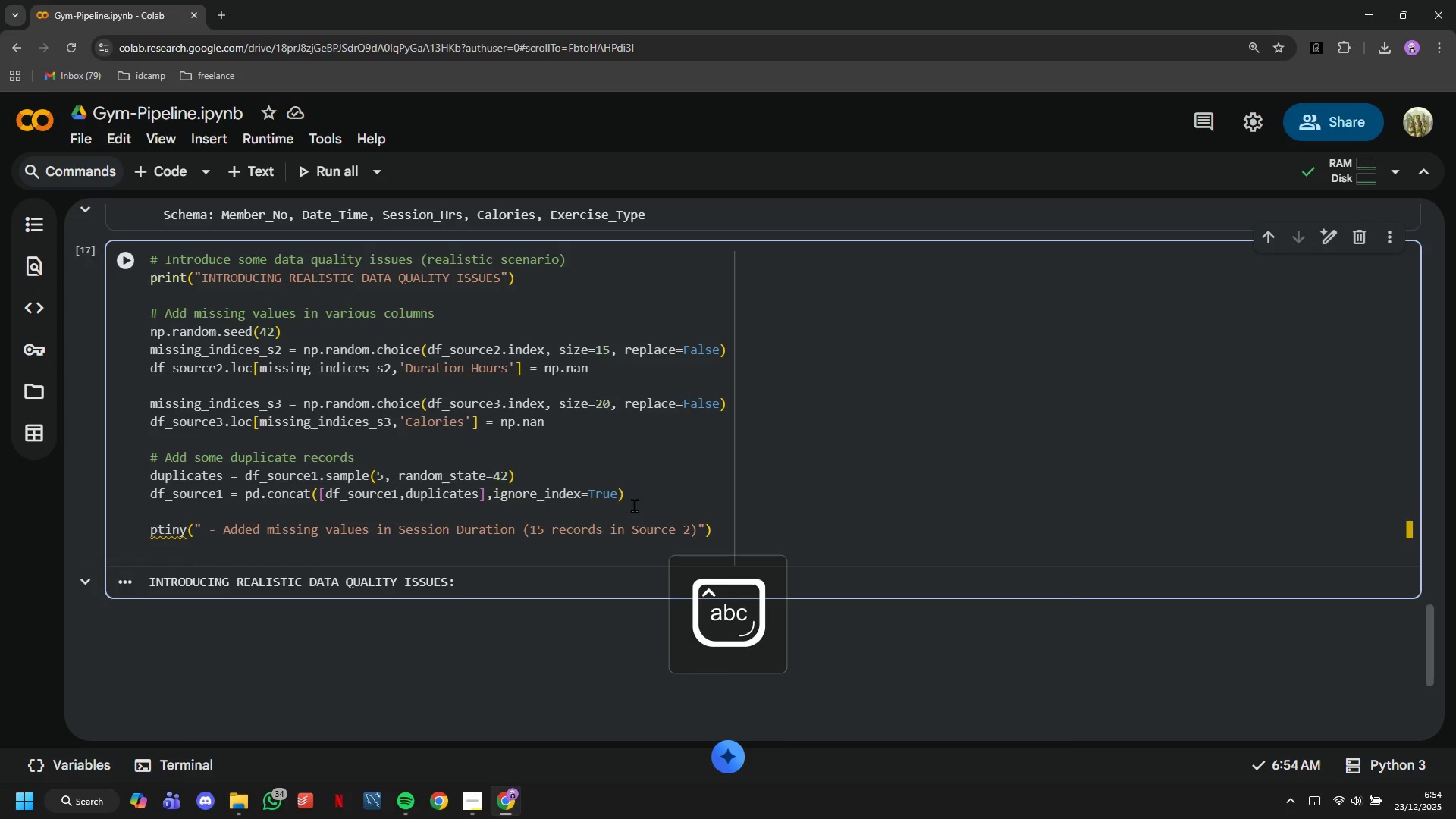 
key(ArrowUp)
 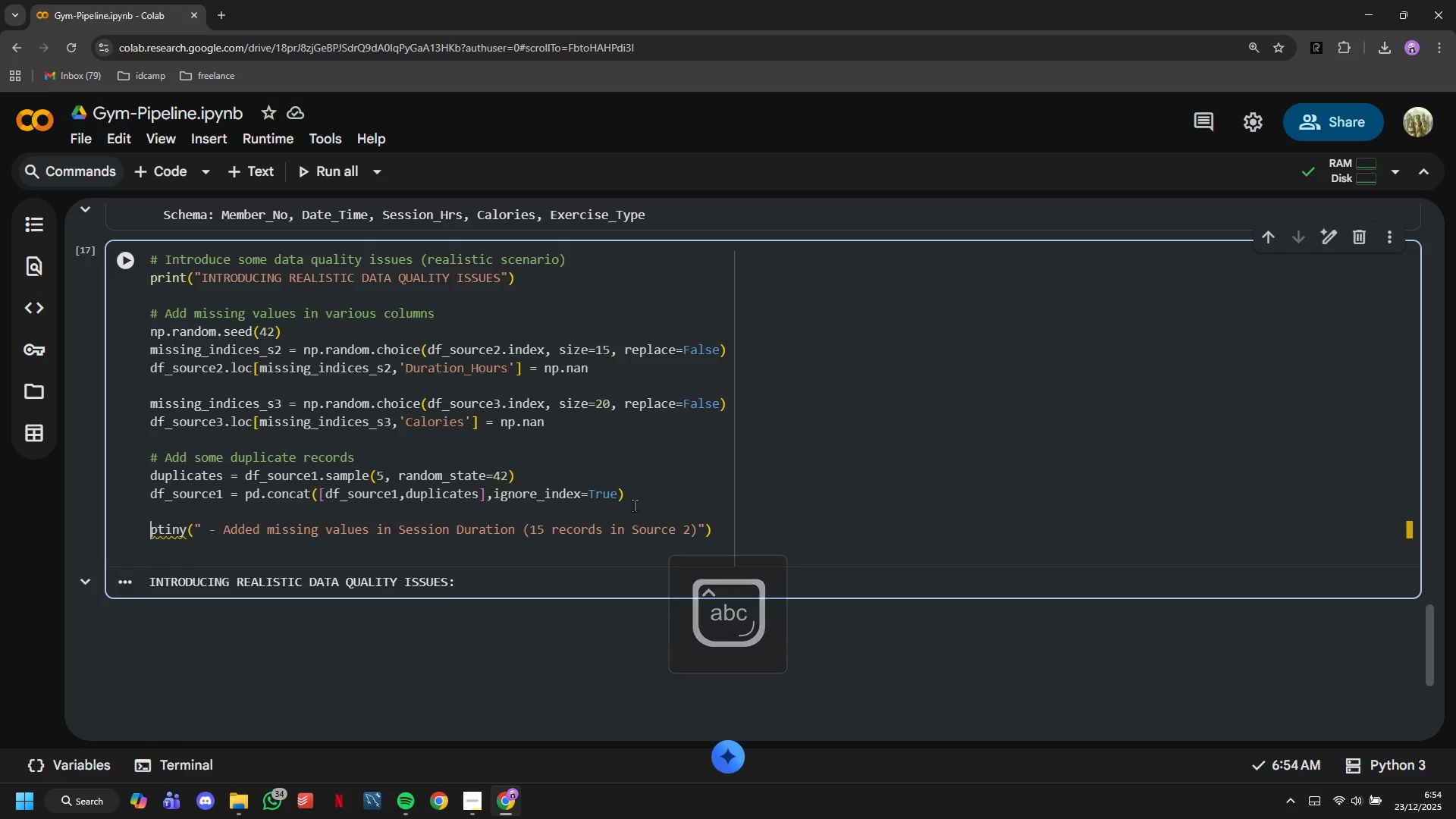 
key(ArrowRight)
 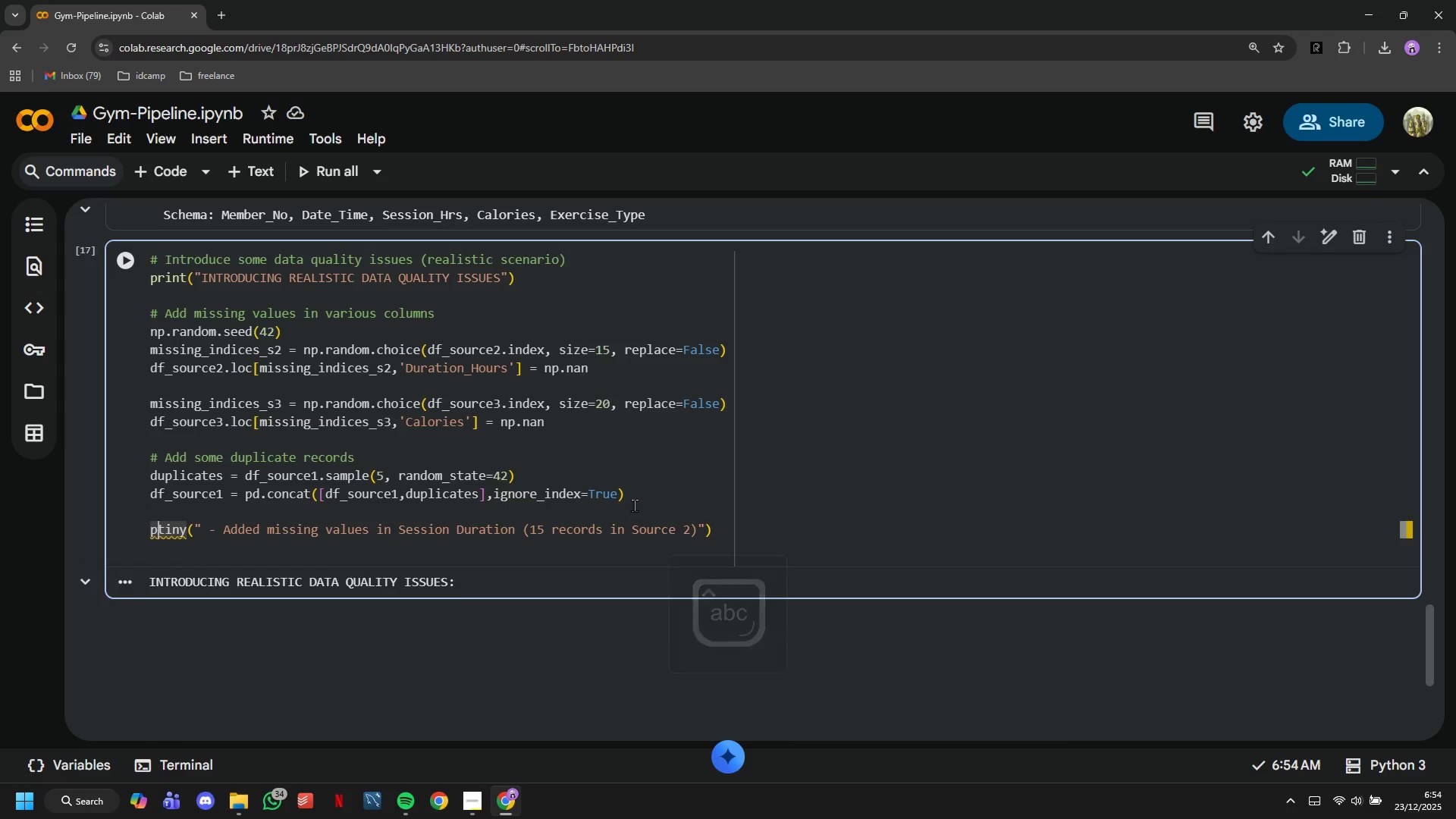 
key(ArrowRight)
 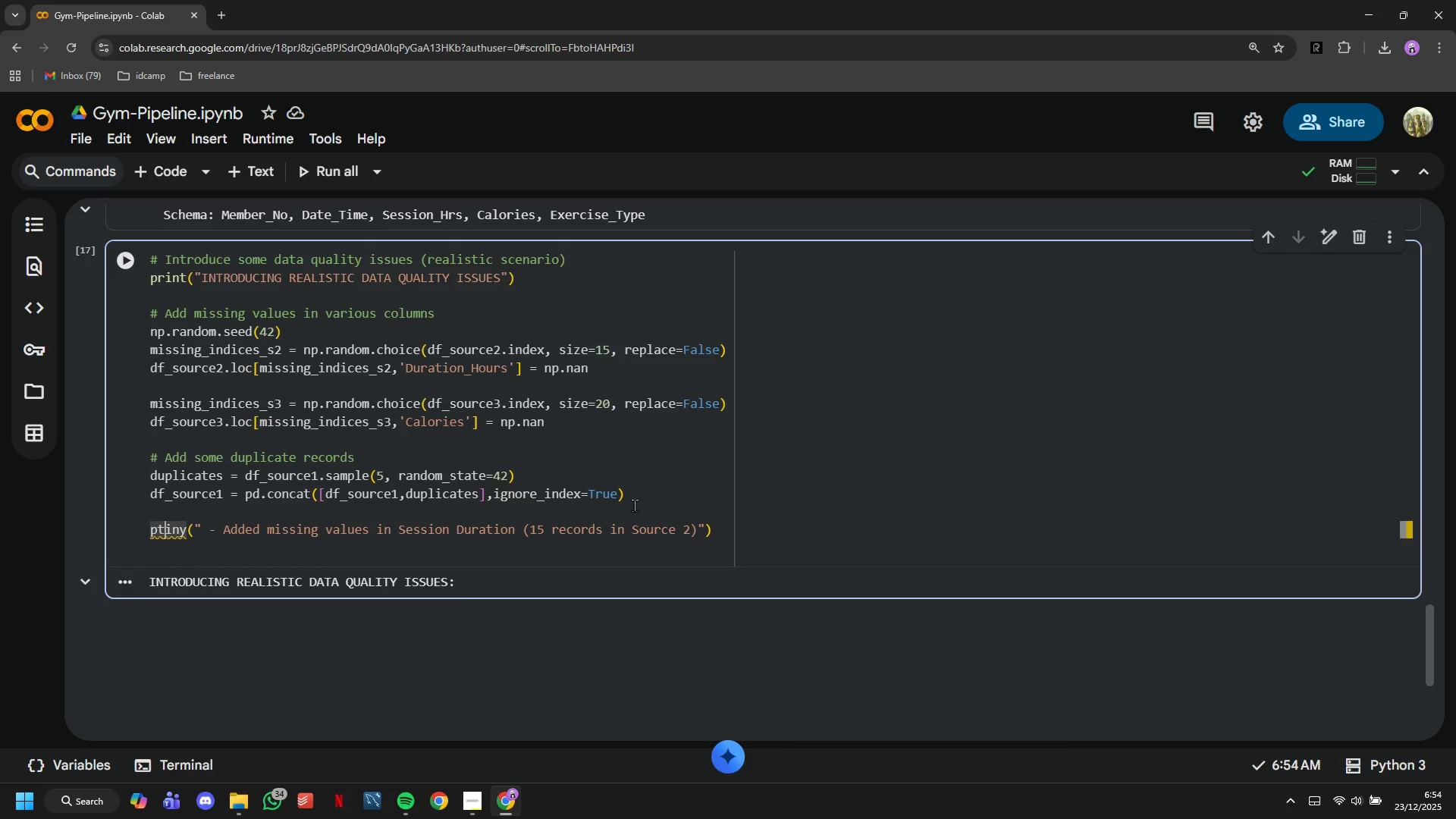 
key(ArrowRight)
 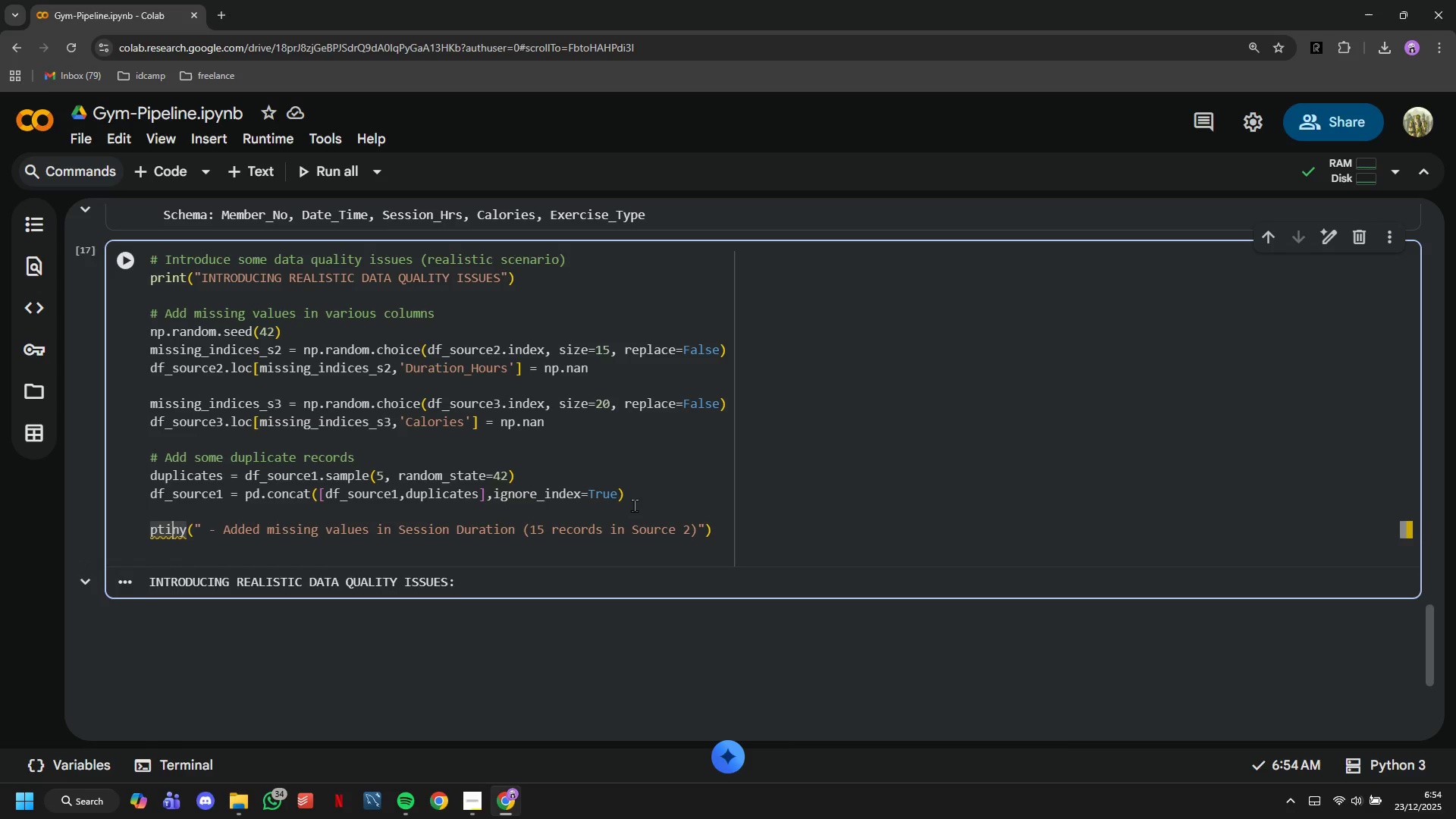 
key(ArrowRight)
 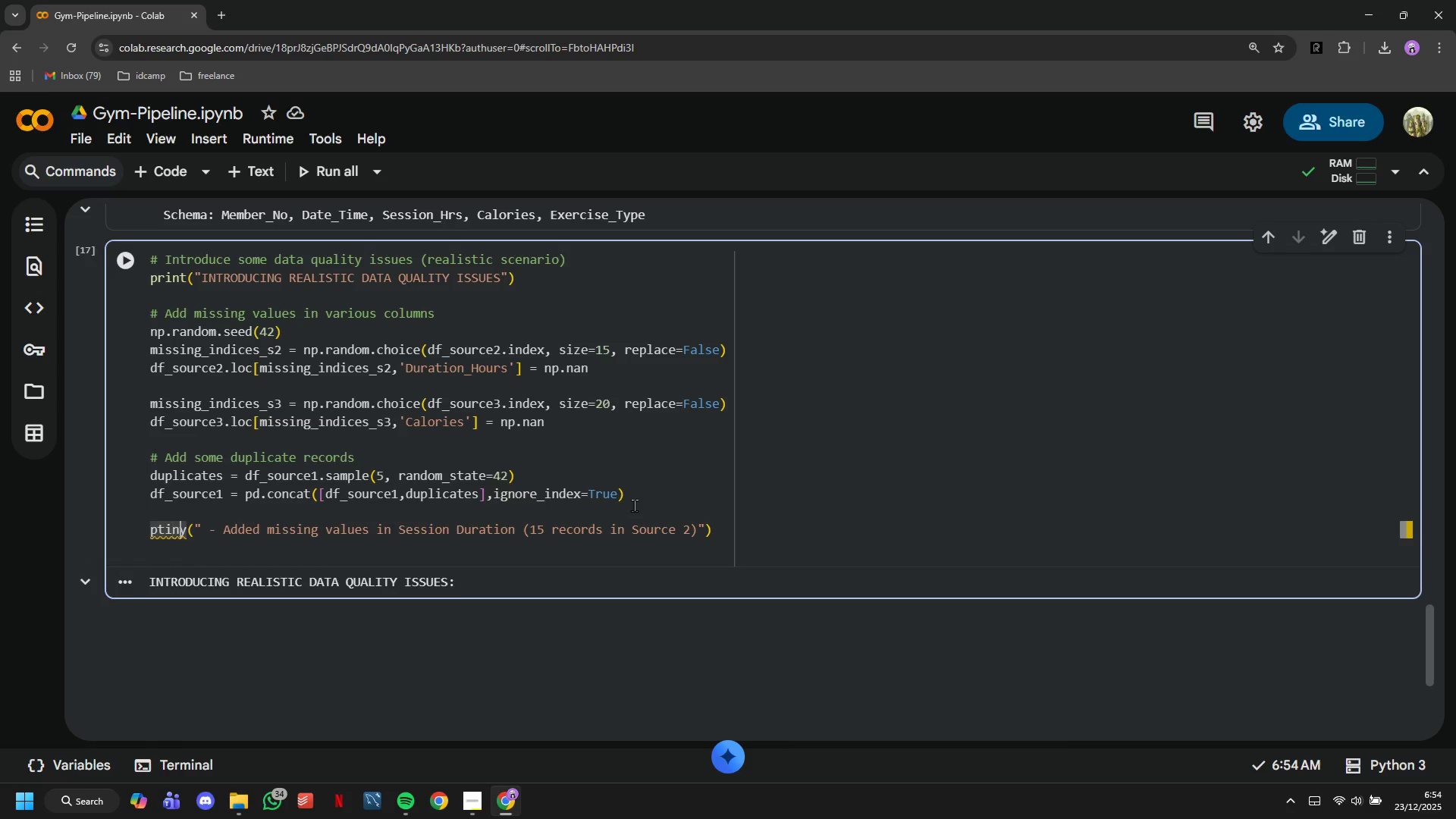 
key(ArrowRight)
 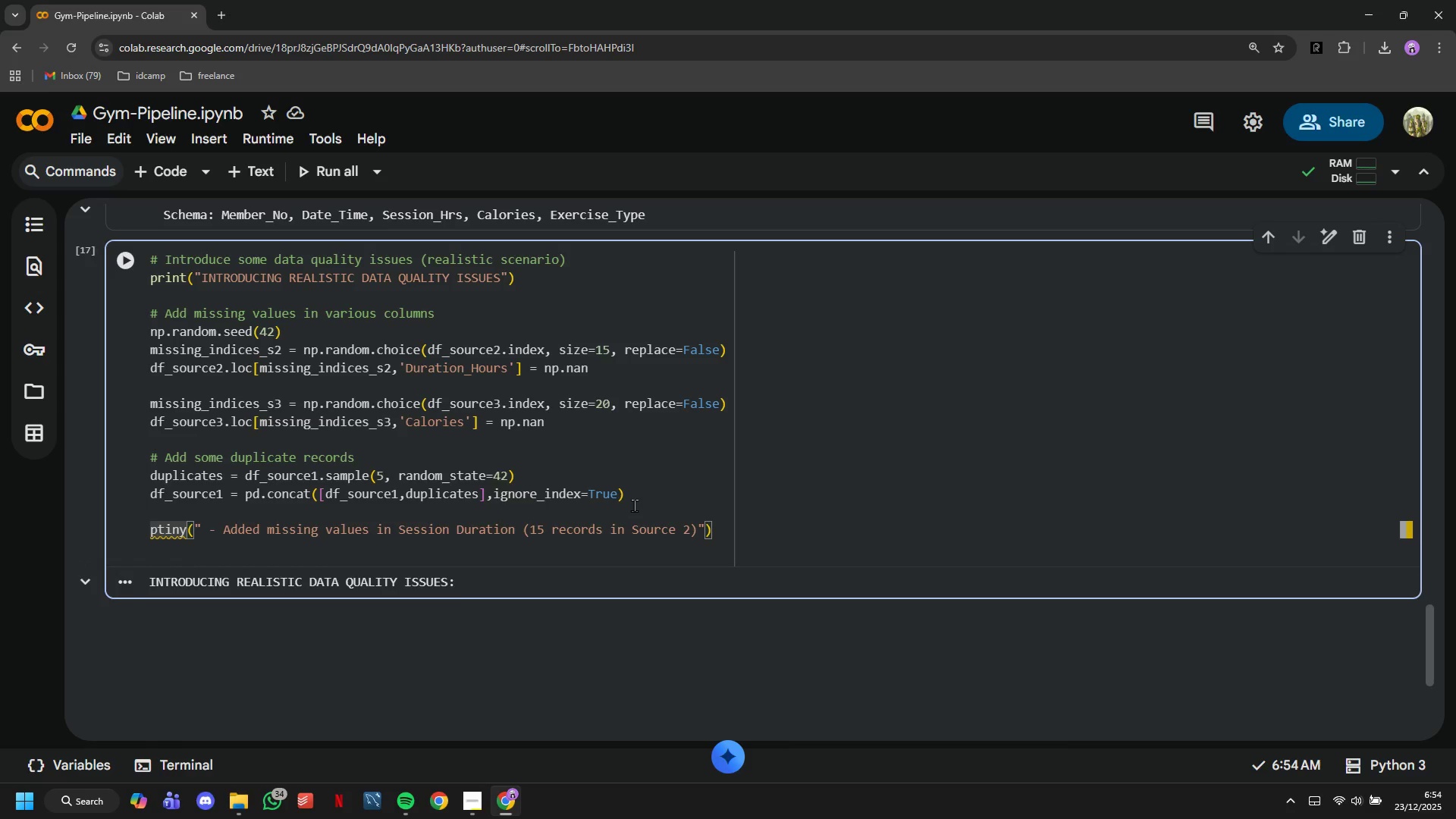 
key(ArrowLeft)
 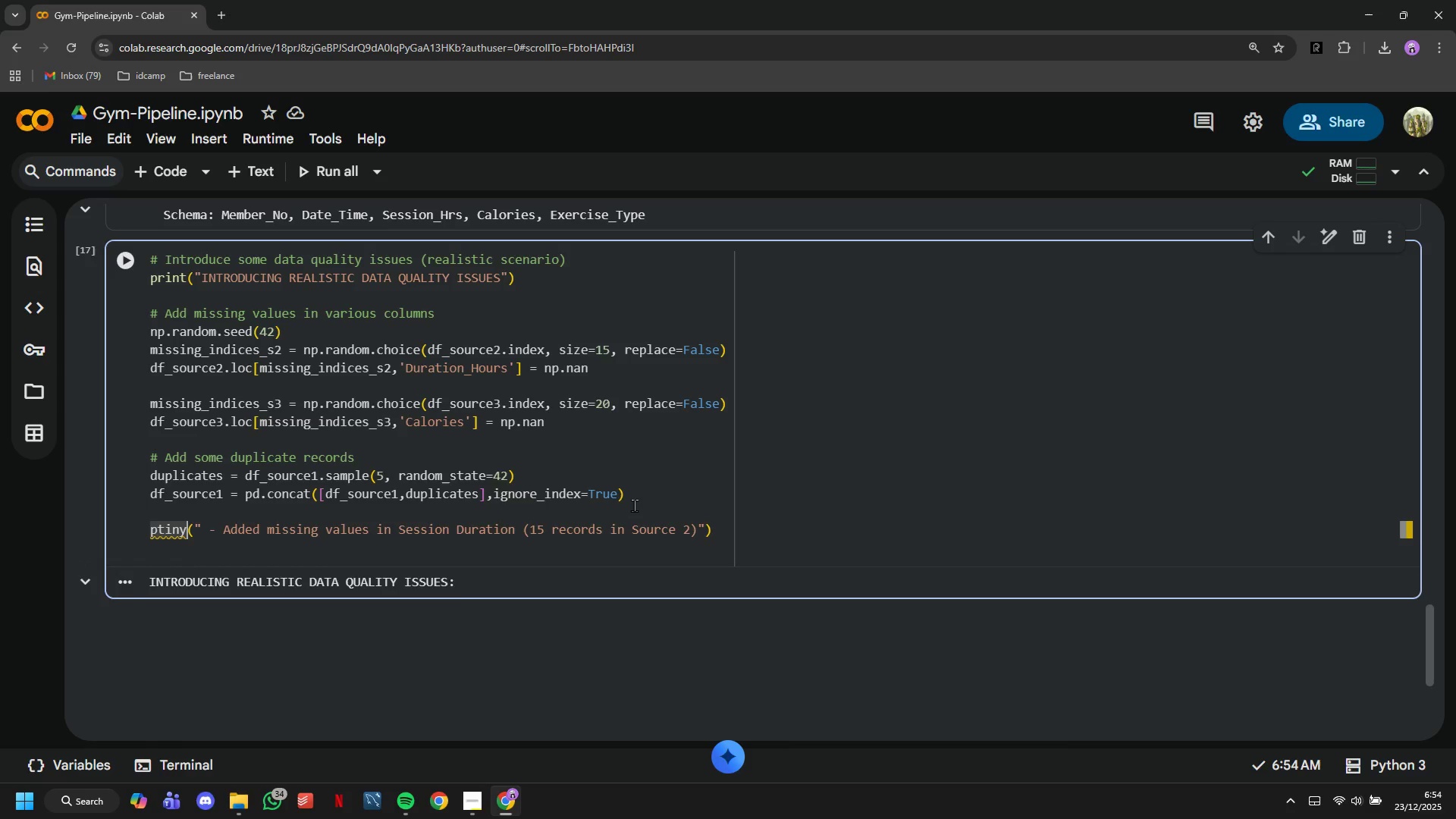 
key(ArrowRight)
 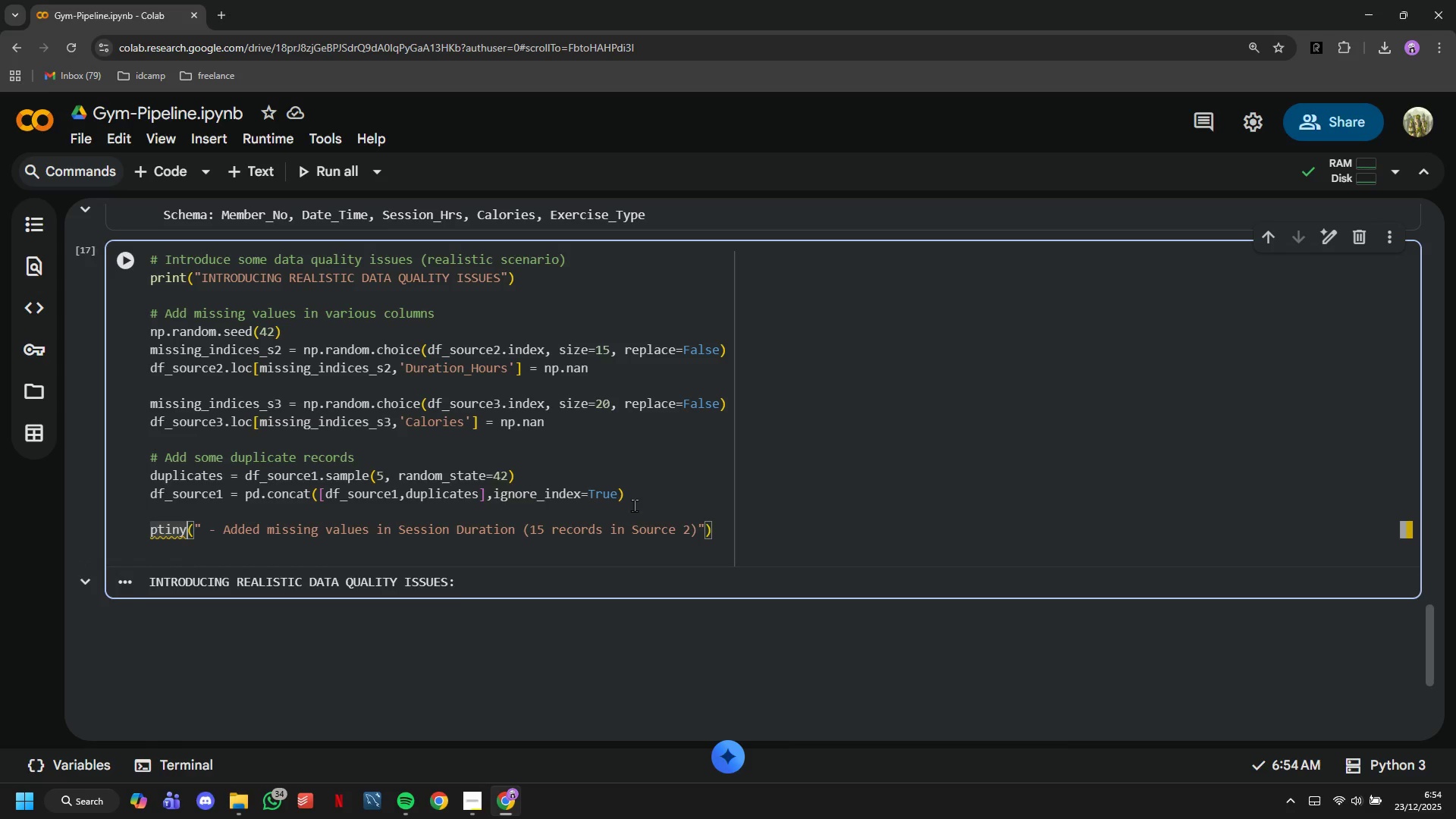 
key(Backspace)
key(Backspace)
key(Backspace)
key(Backspace)
type(rint)
 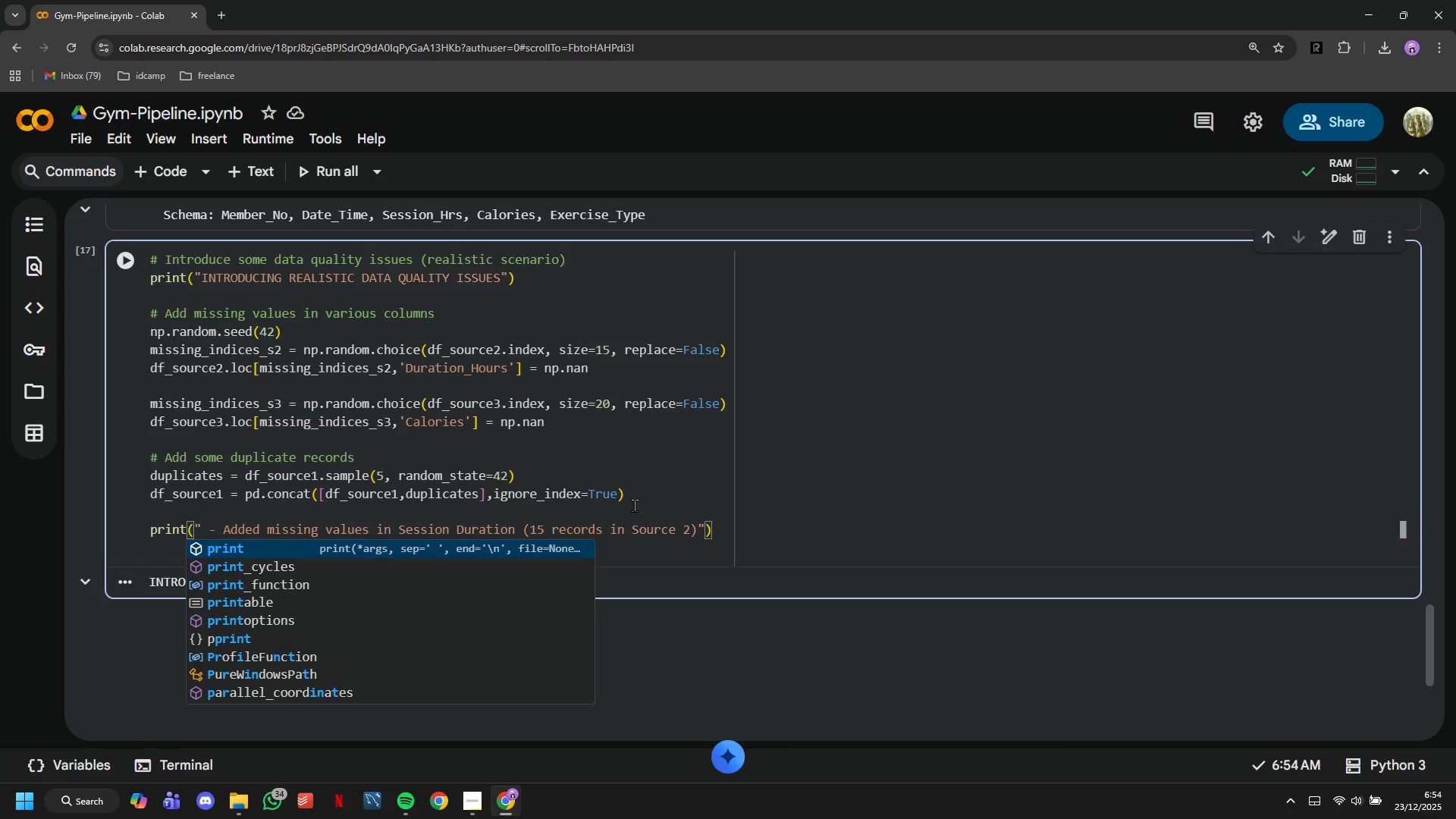 
key(ArrowDown)
 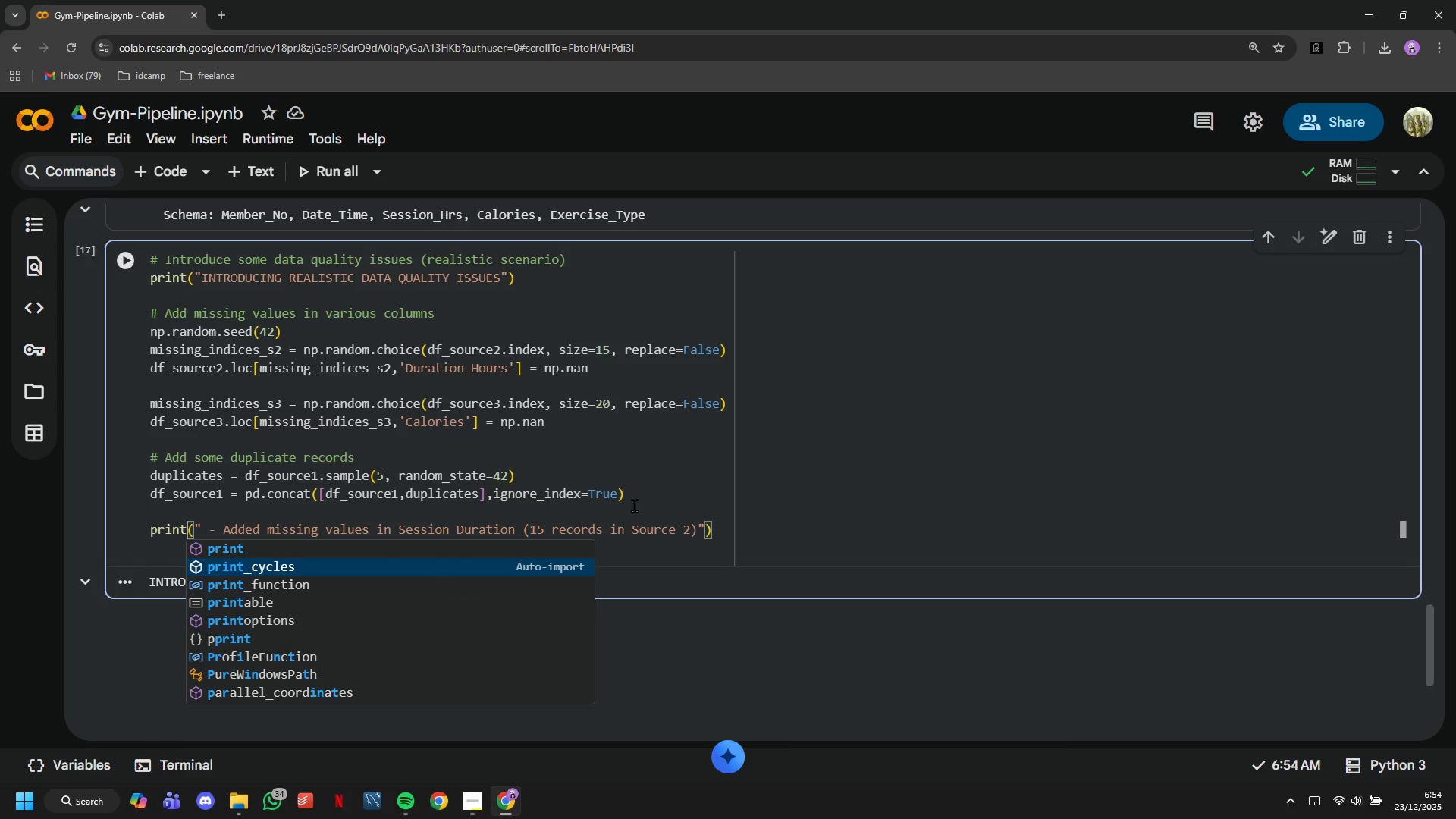 
right_click([634, 505])
 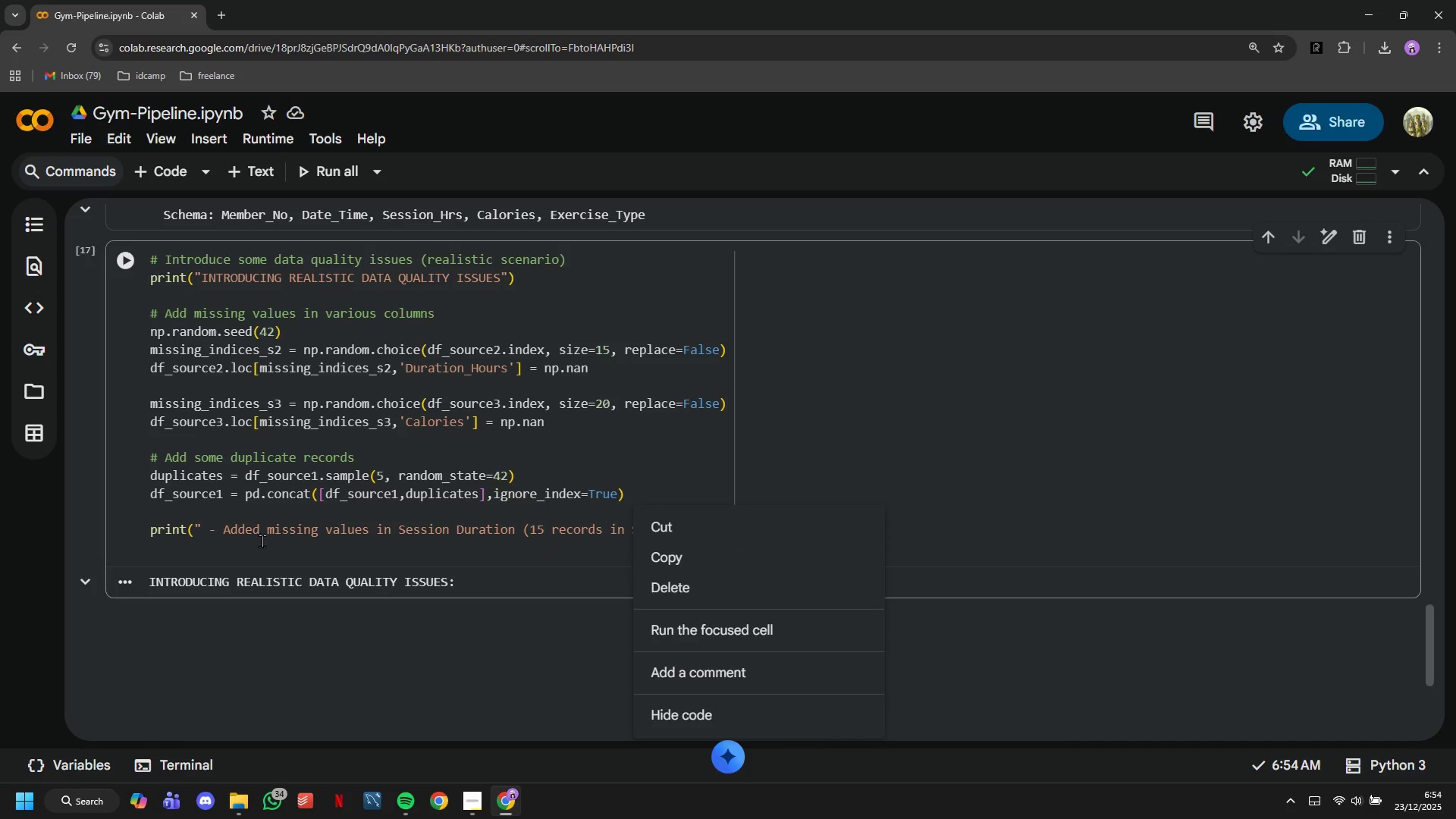 
left_click([259, 544])
 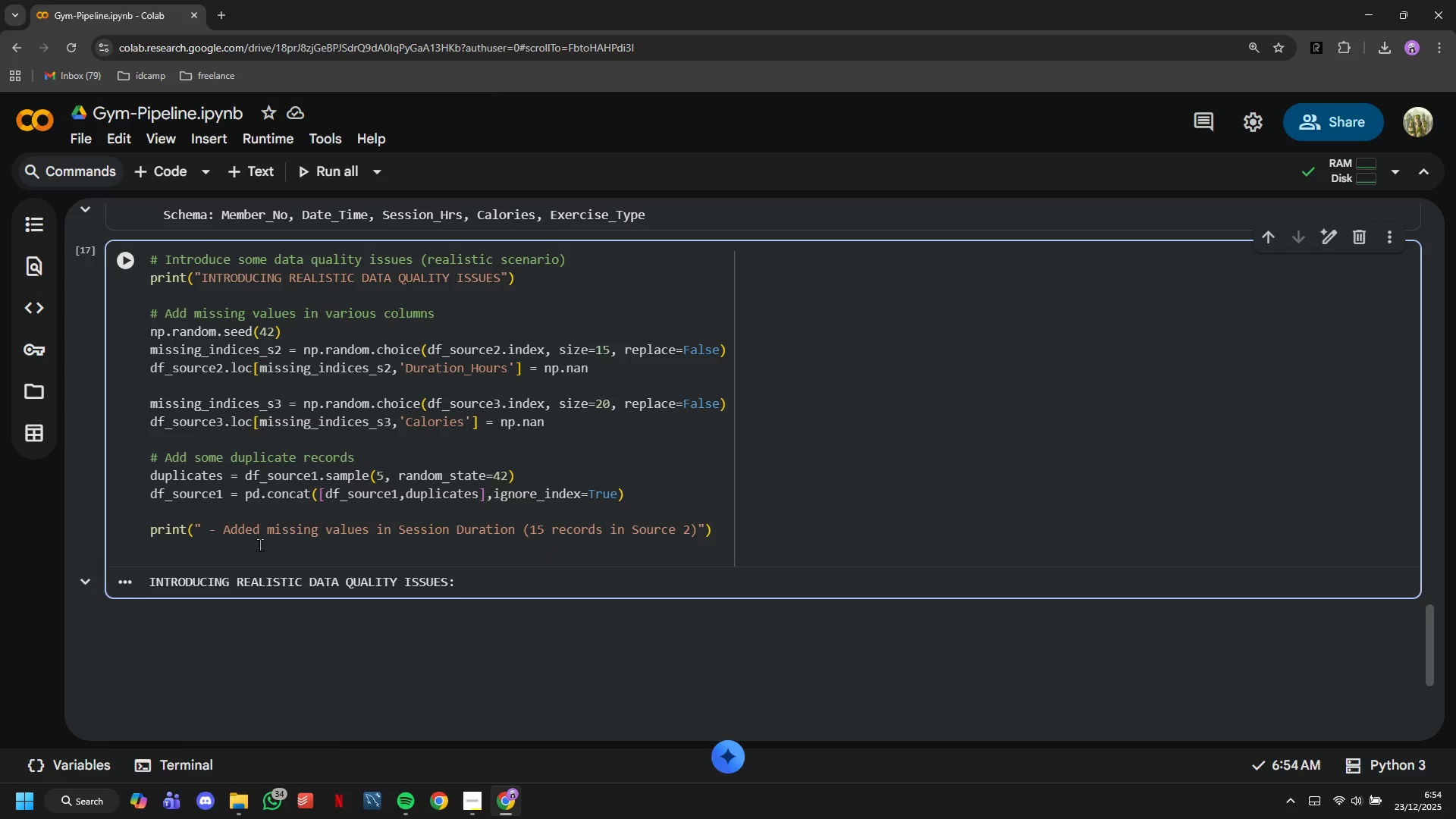 
type(print(" - Added missing values in Calories (20 records in Soure)
key(Backspace)
type(ce 3)
 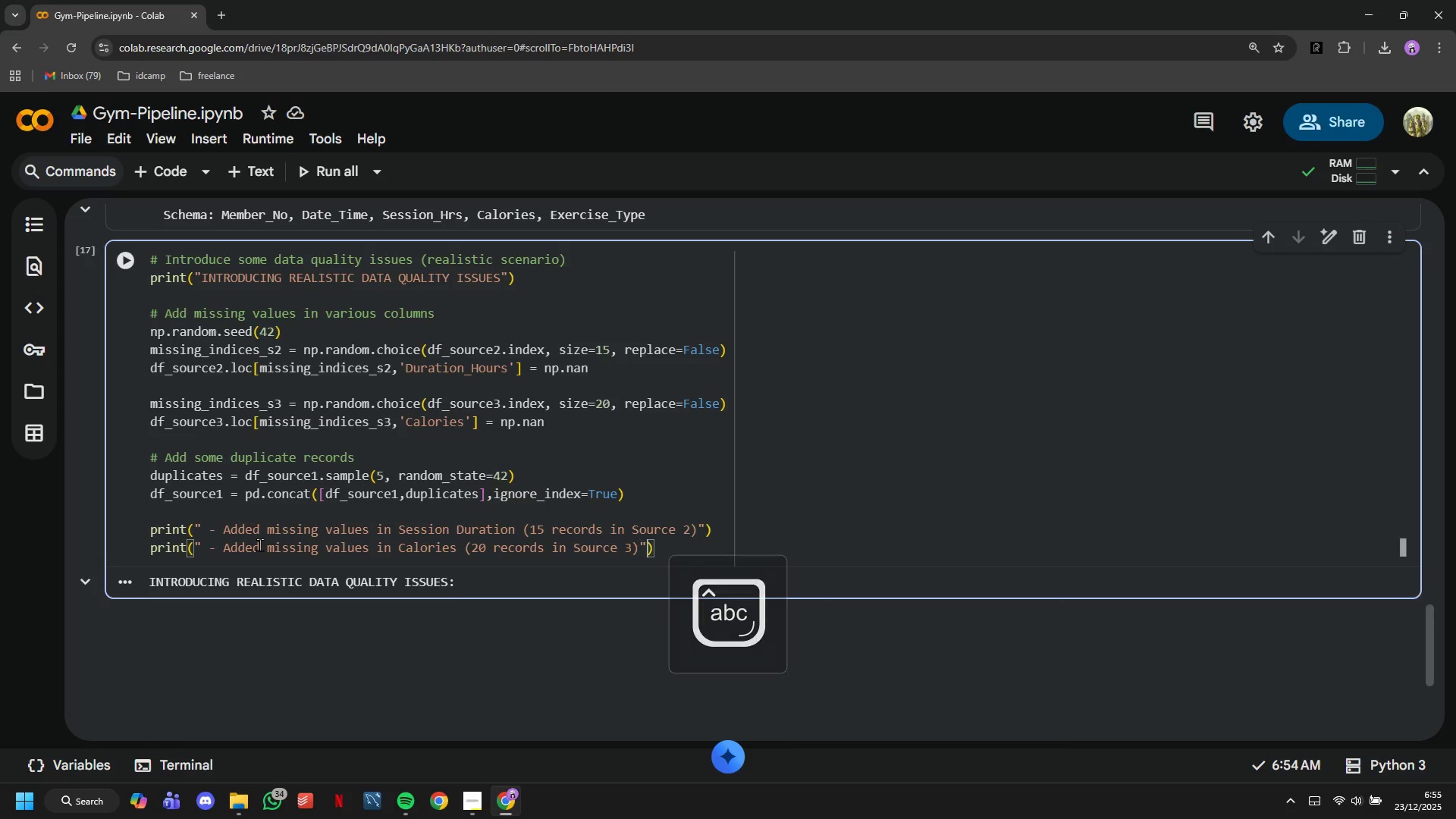 
 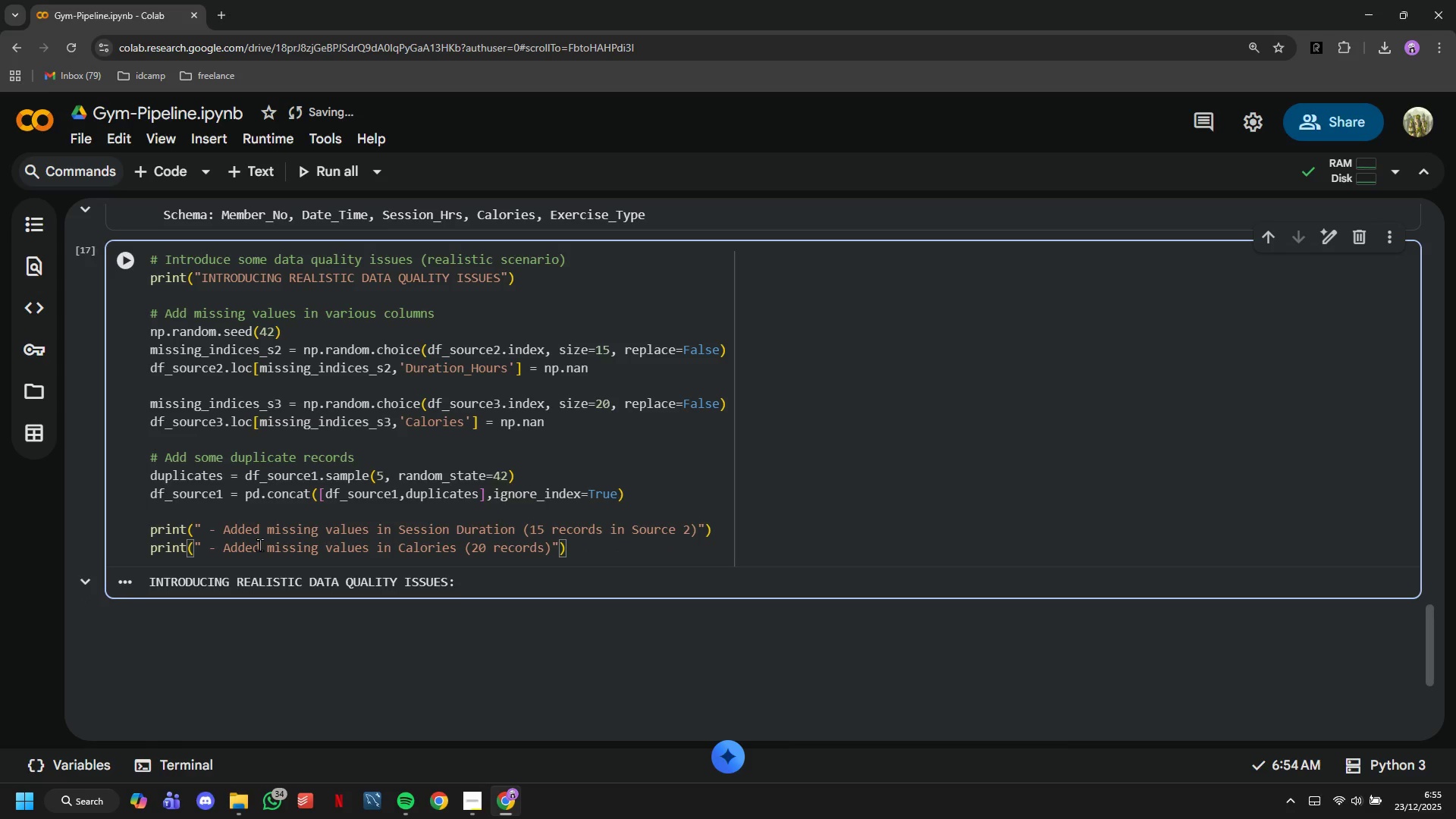 
key(ArrowRight)
 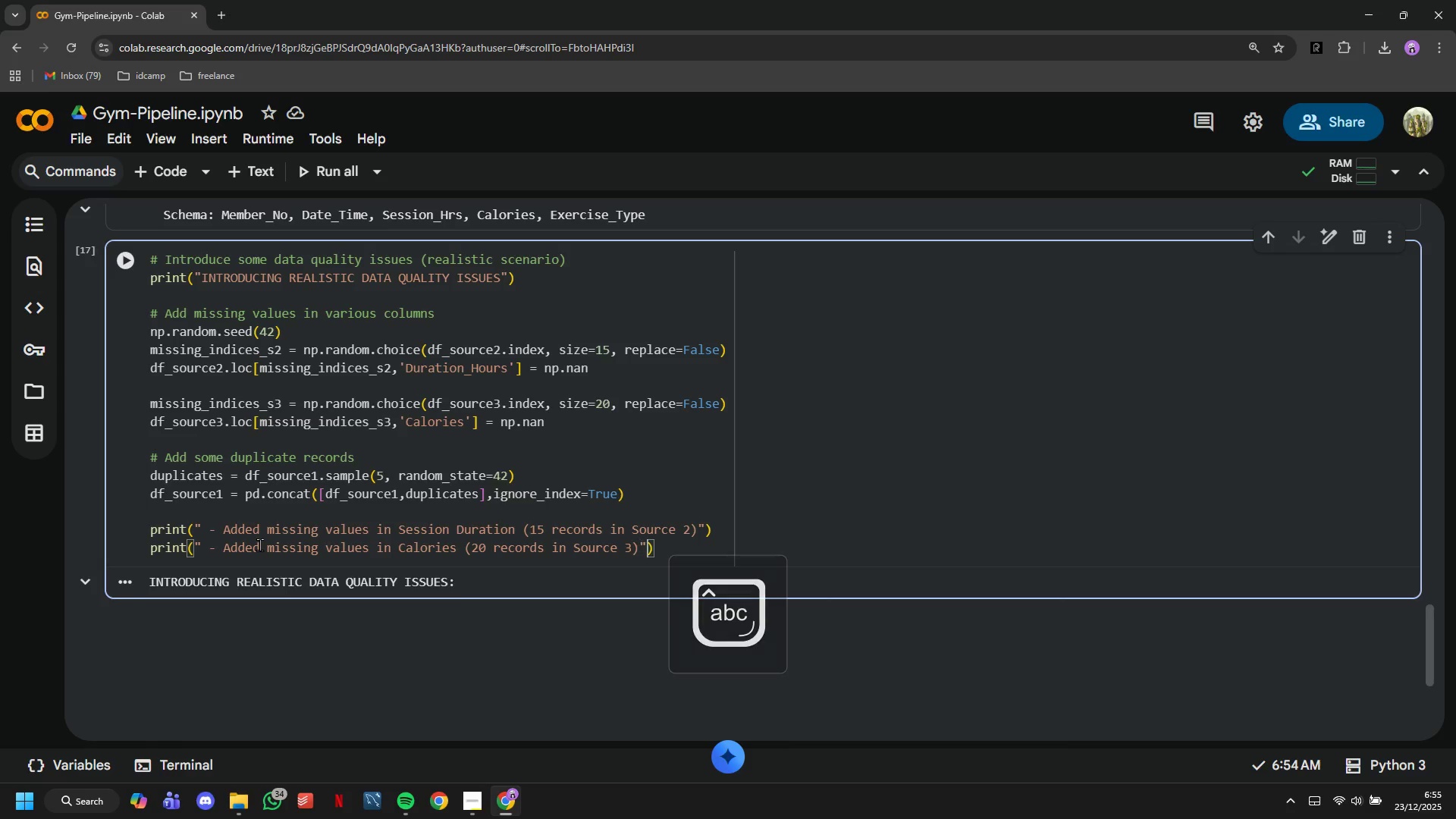 
key(ArrowRight)
 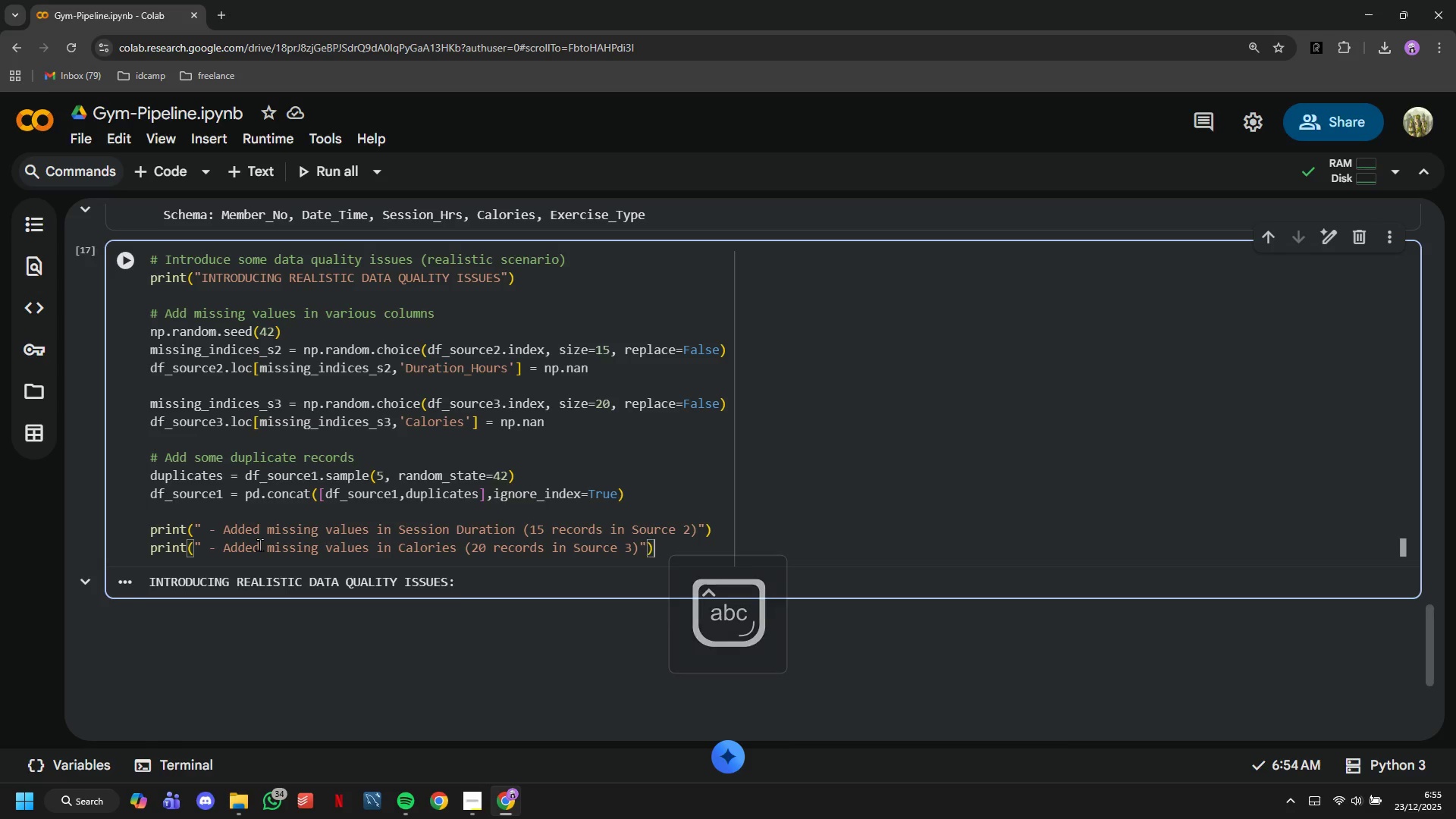 
key(ArrowRight)
 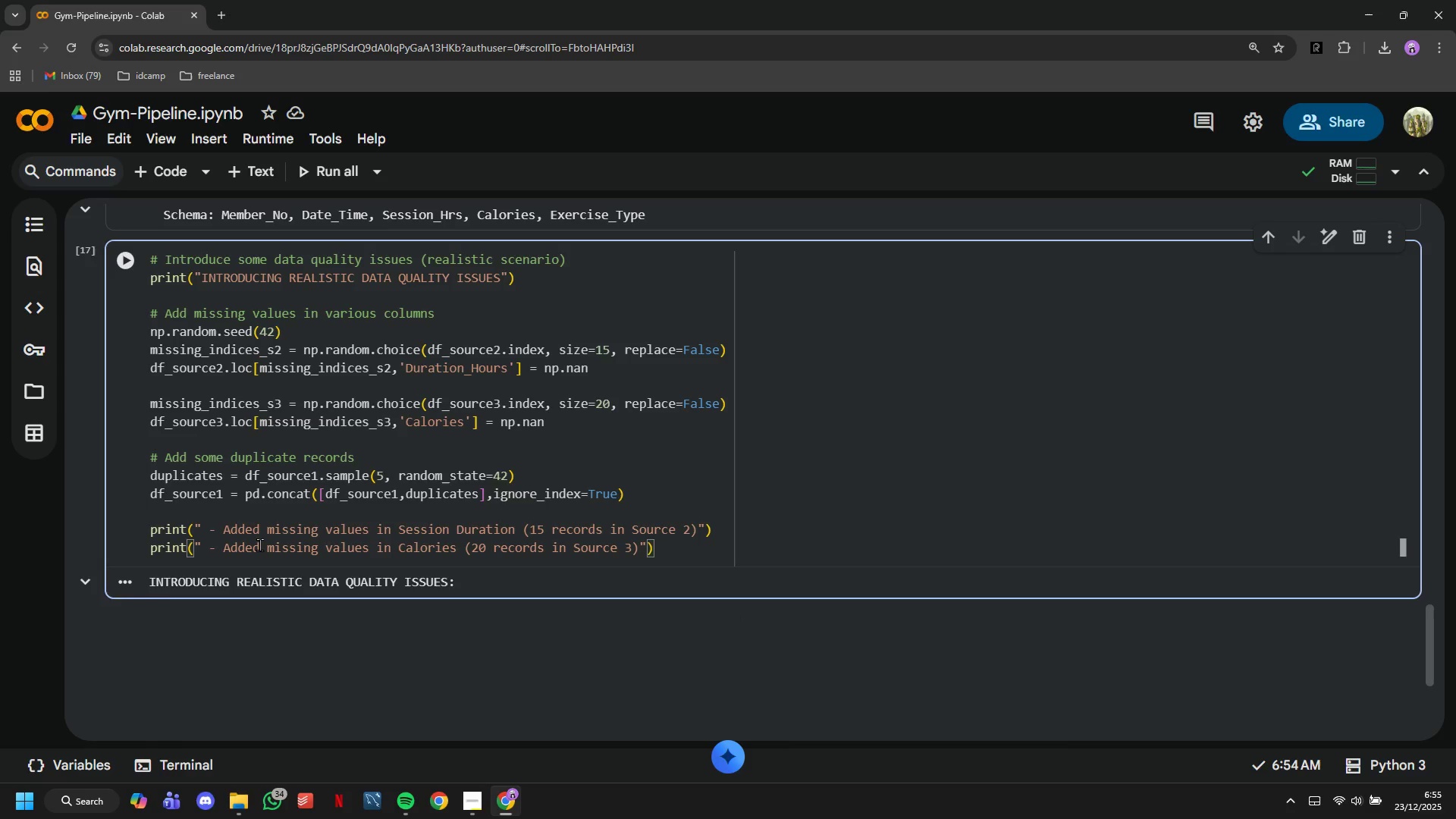 
key(Enter)
 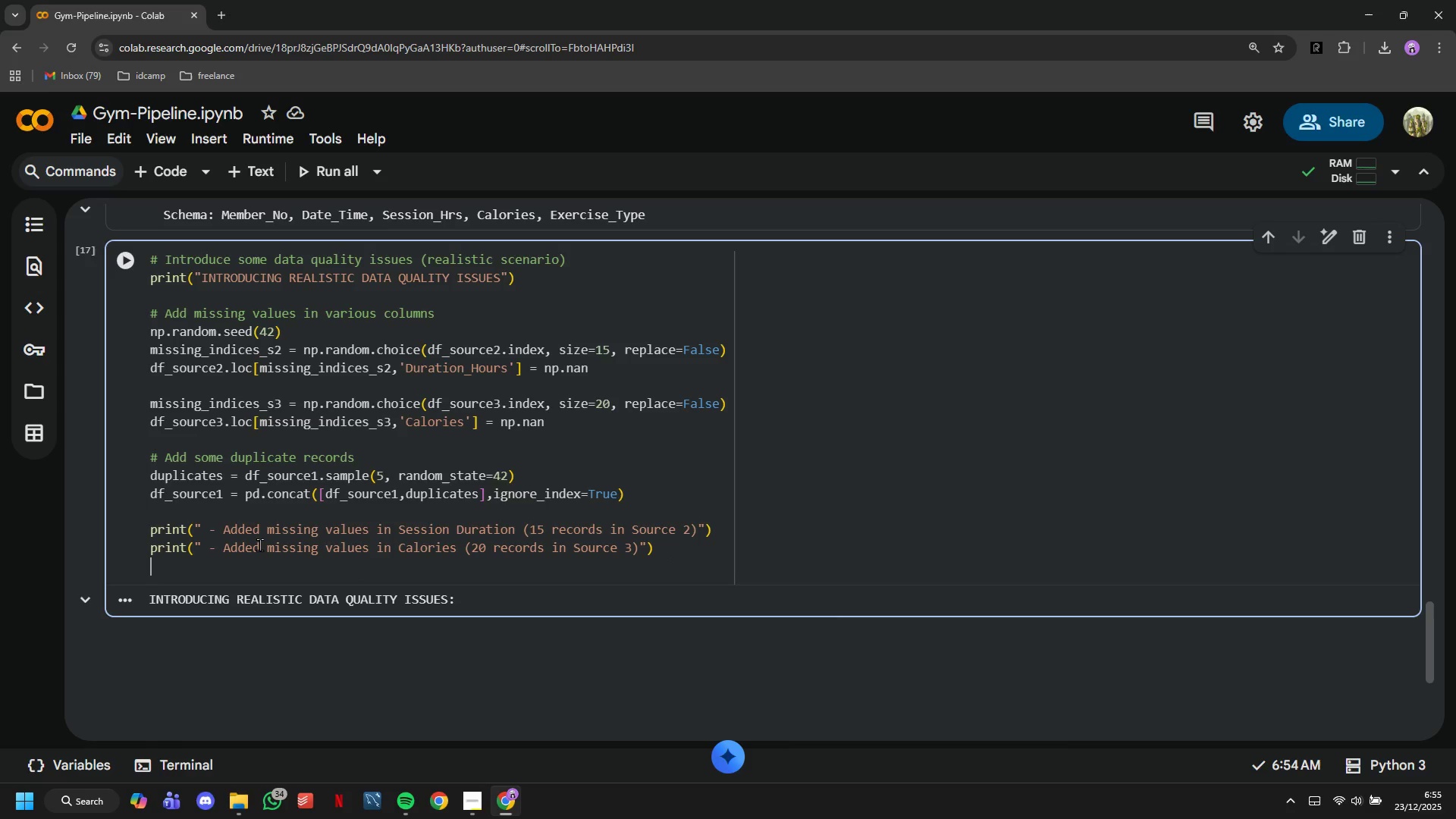 
type(print( )
key(Backspace)
type(" - Added)
key(Tab)
 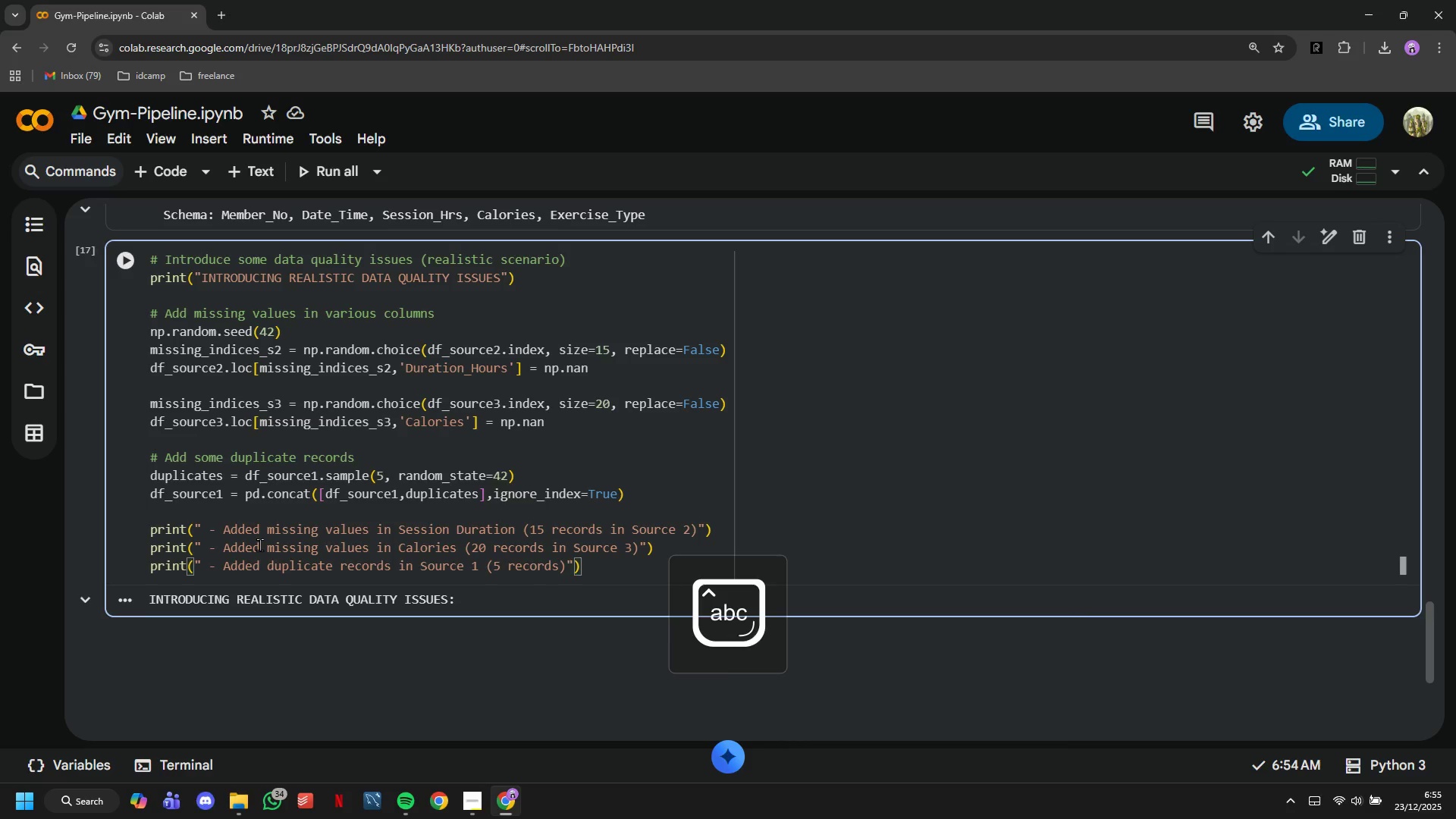 
key(Enter)
 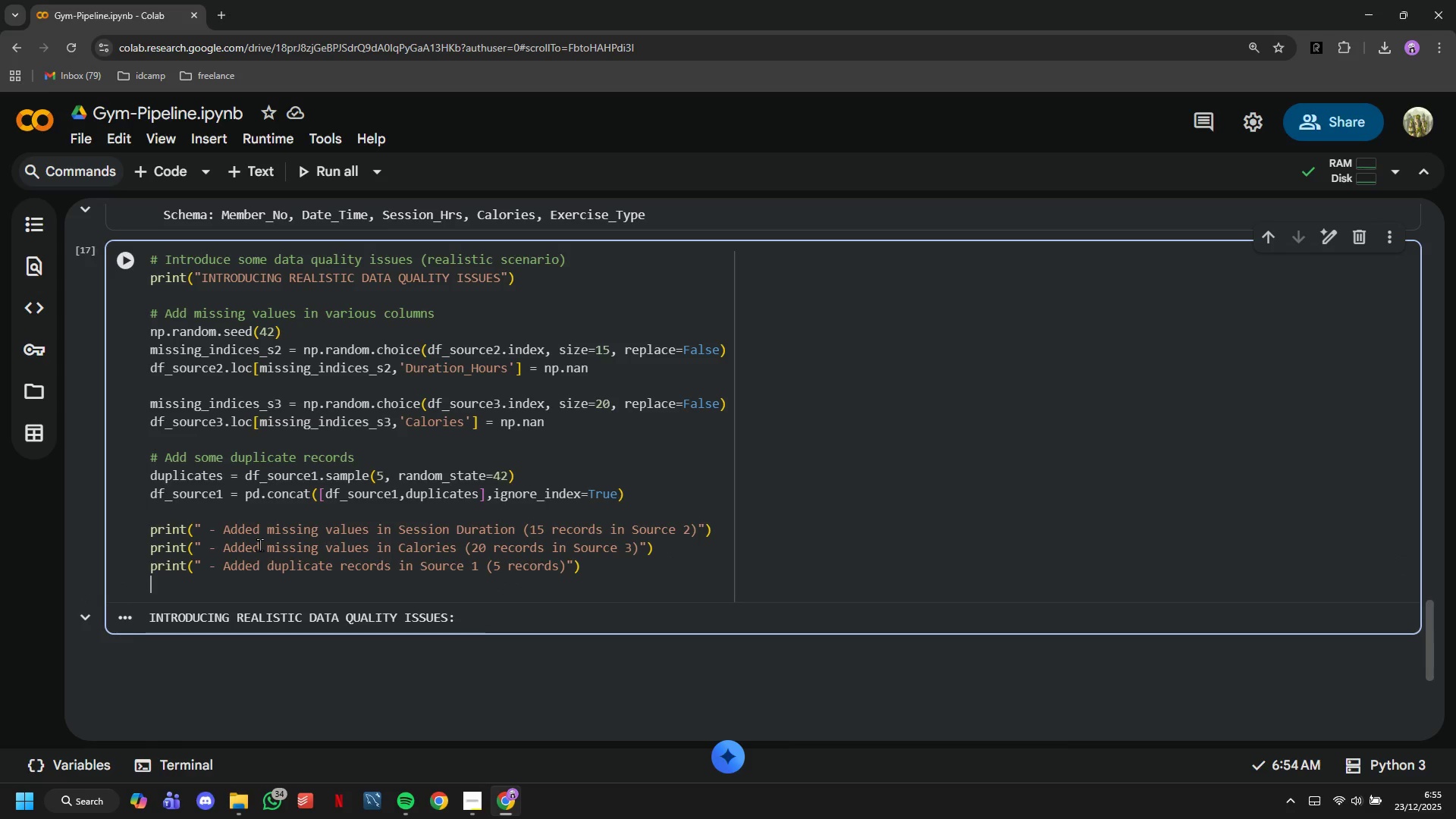 
type(print()
 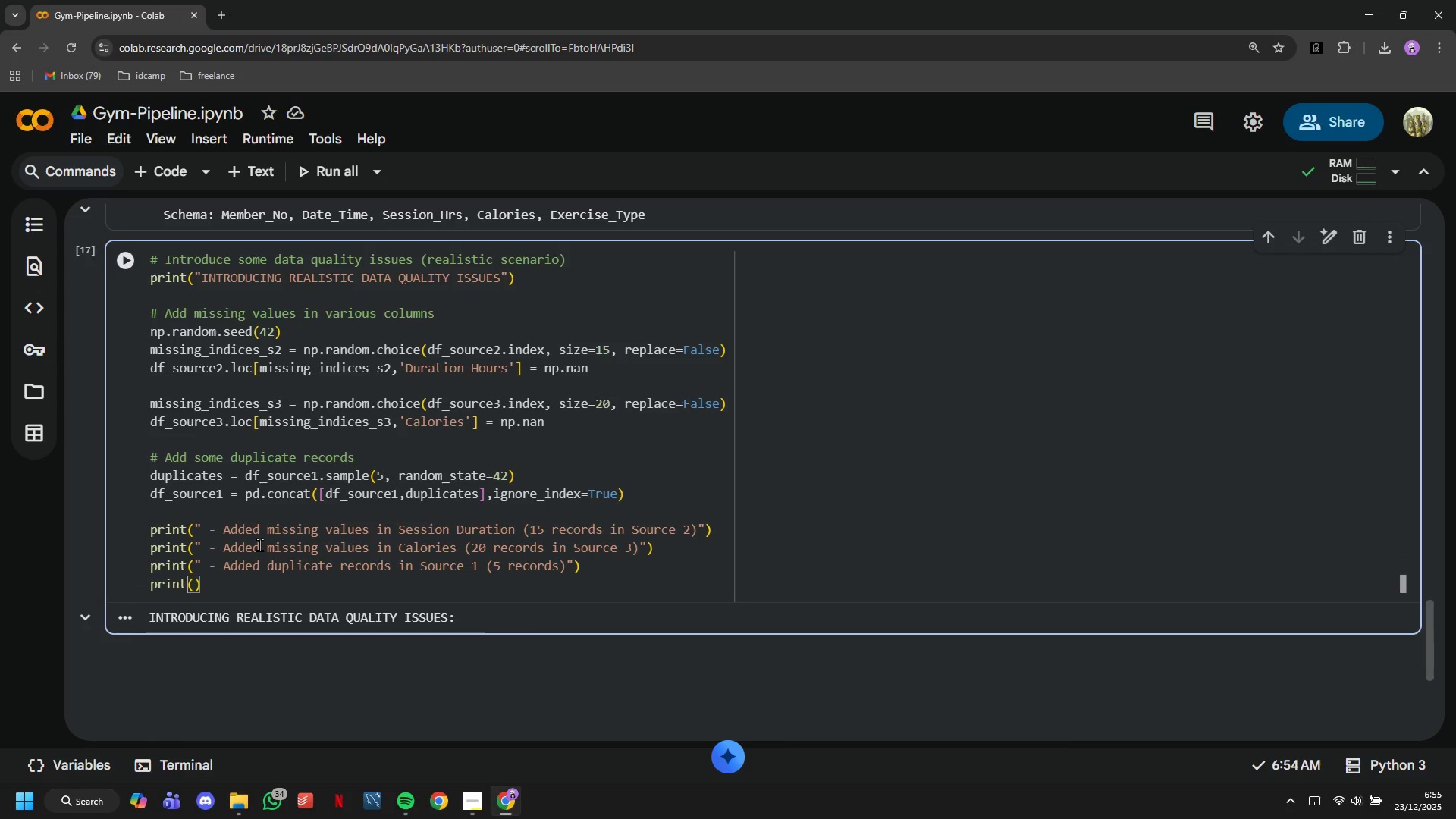 
 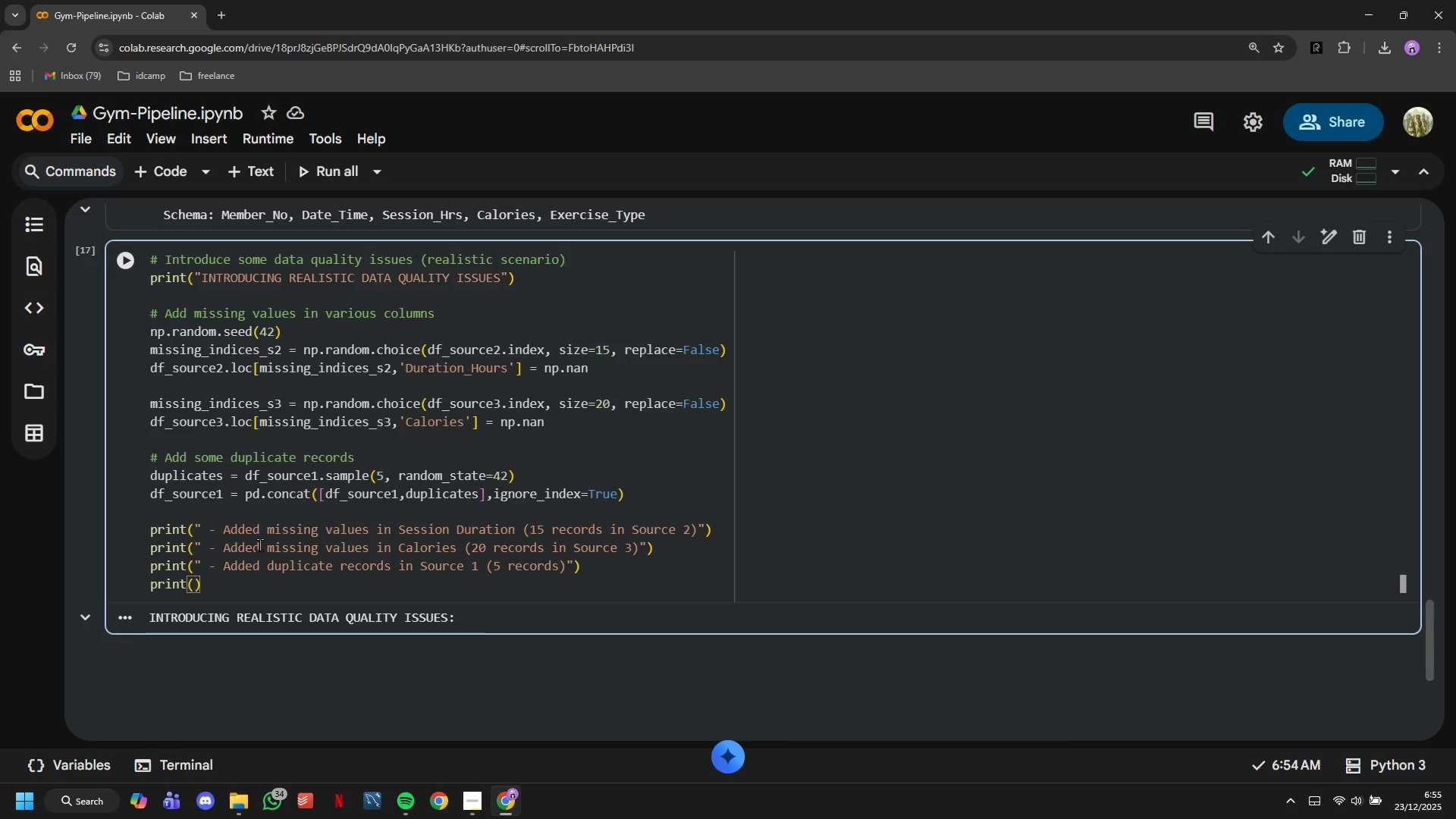 
key(ArrowLeft)
 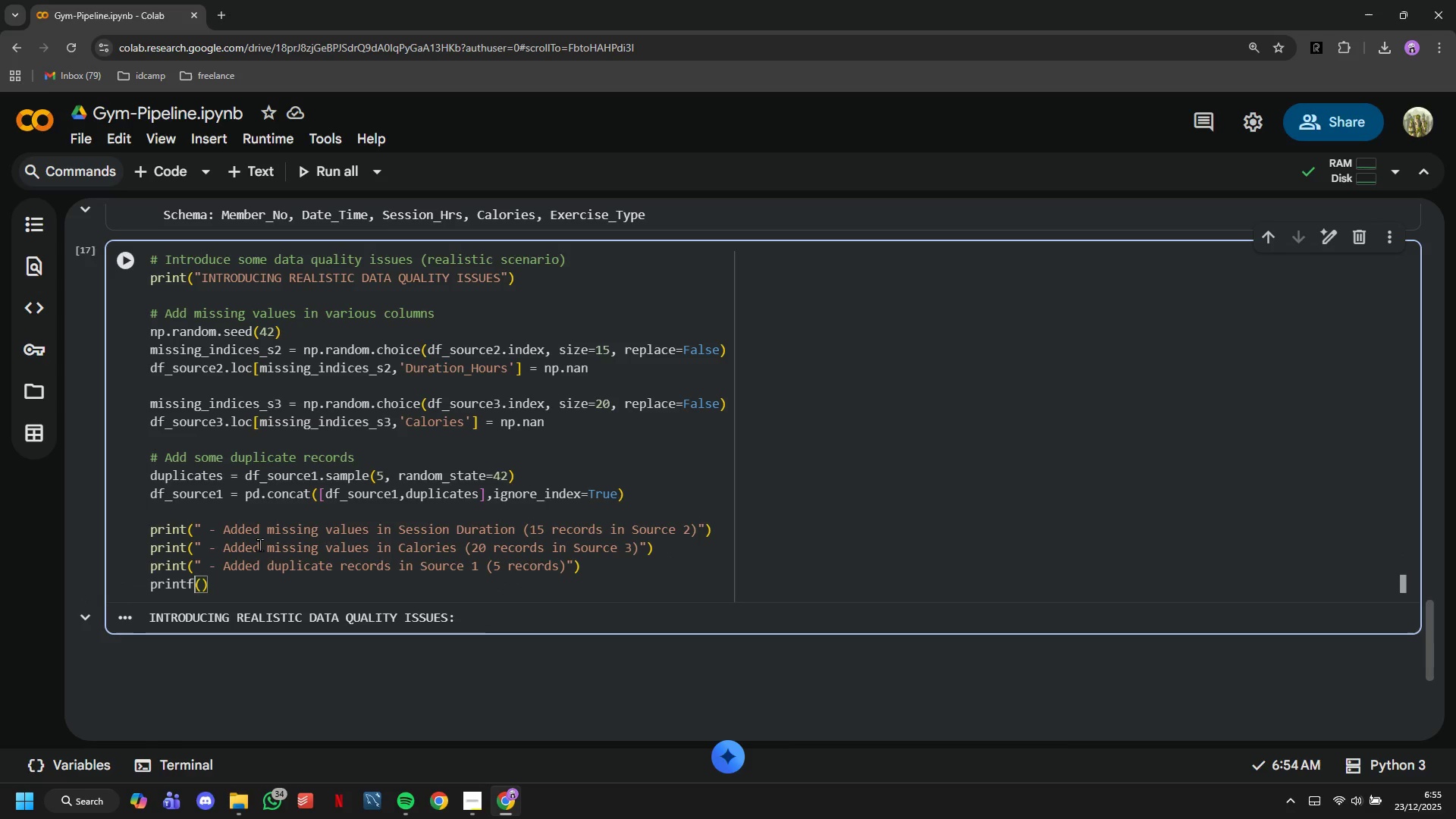 
key(F)
 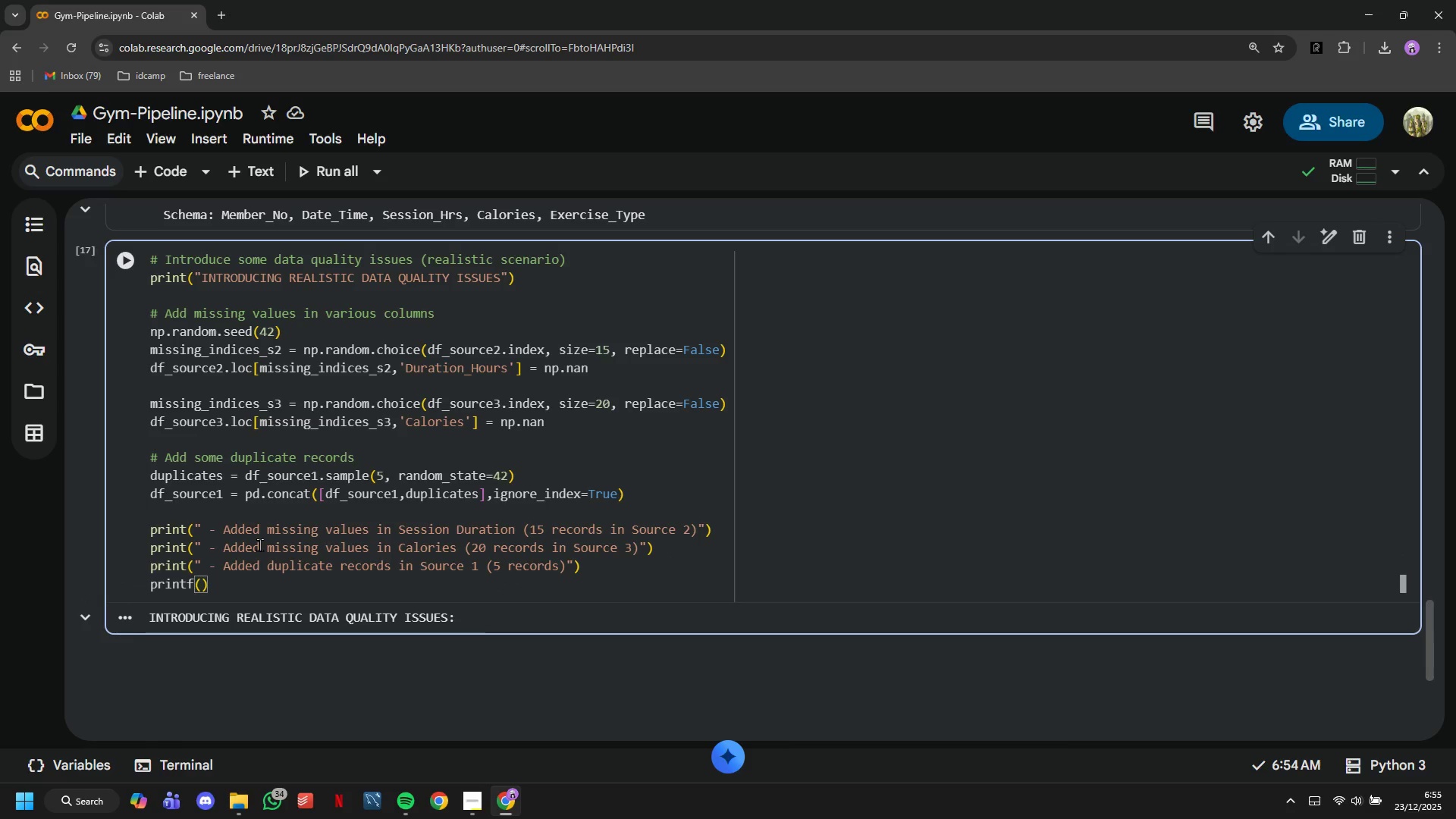 
key(Backspace)
 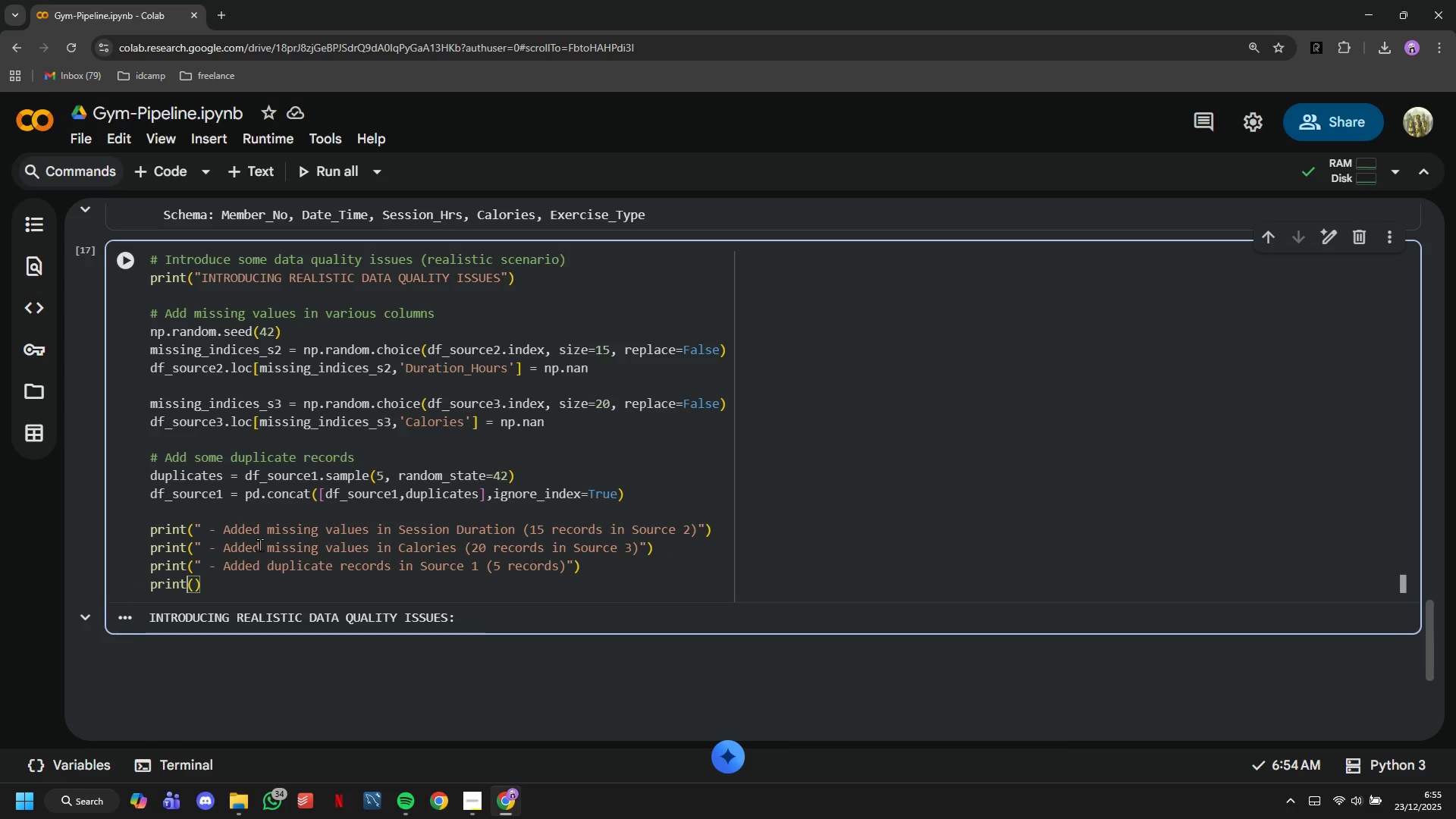 
key(ArrowRight)
 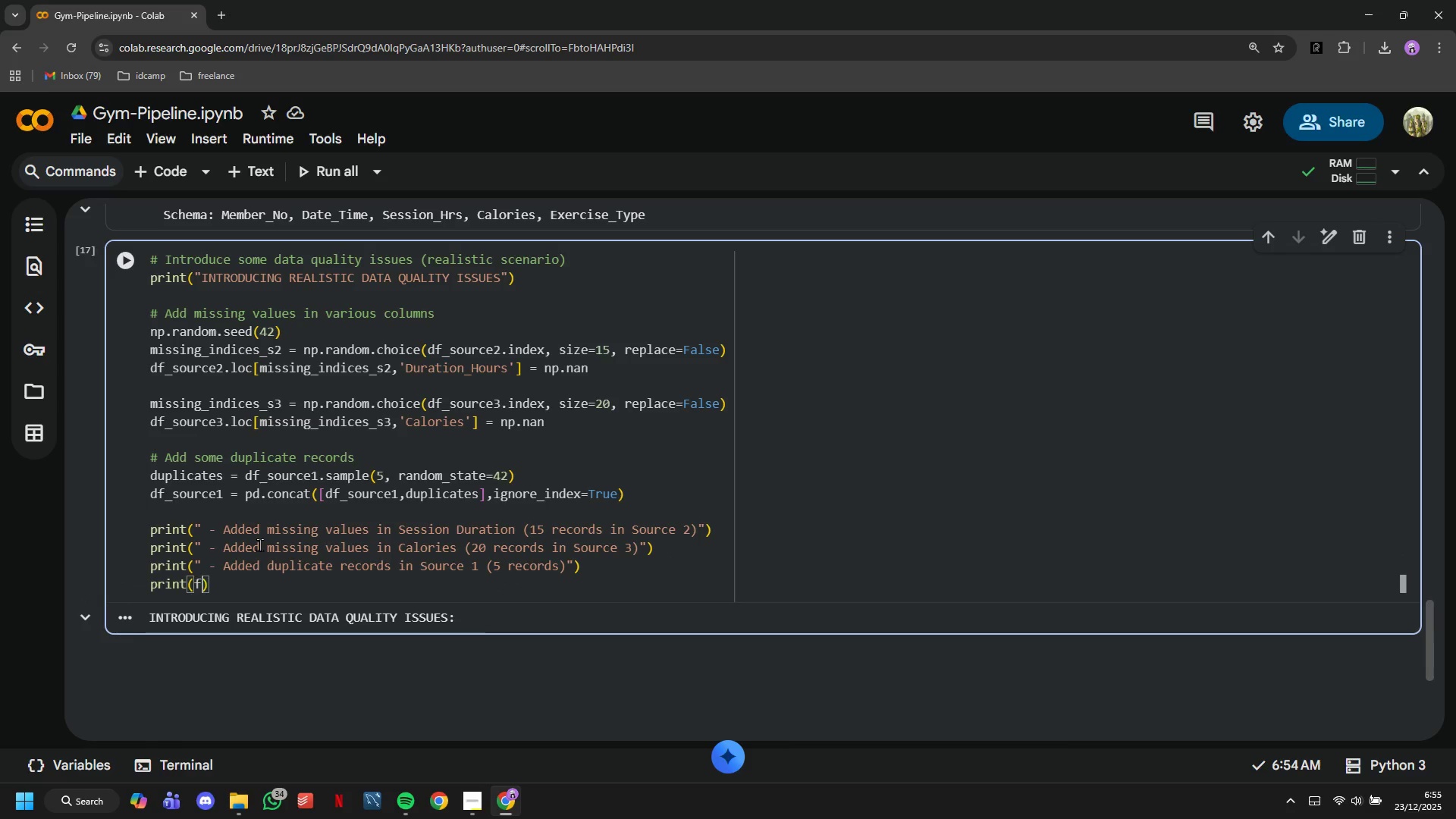 
key(F)
 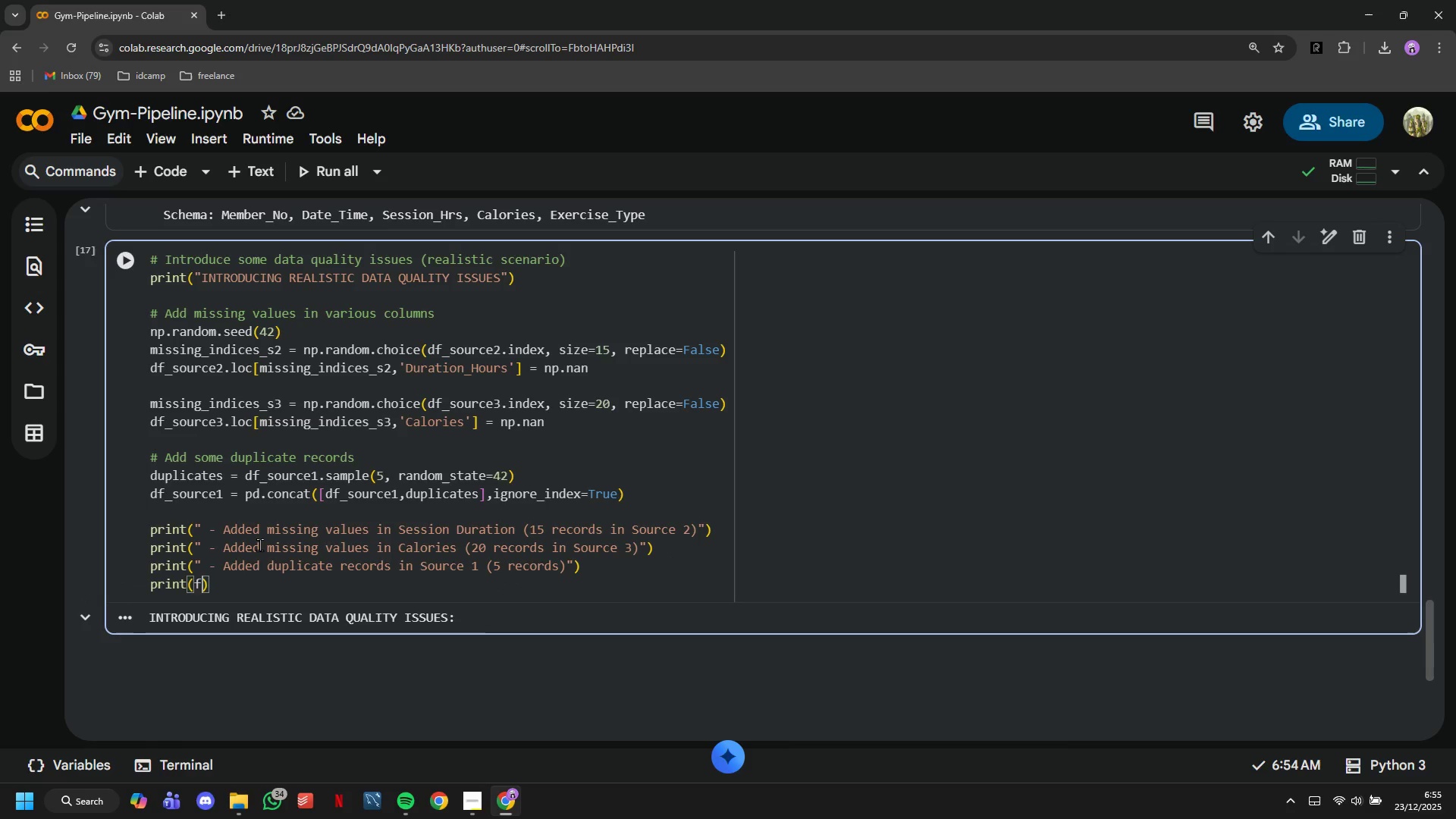 
key(Shift+Quote)
 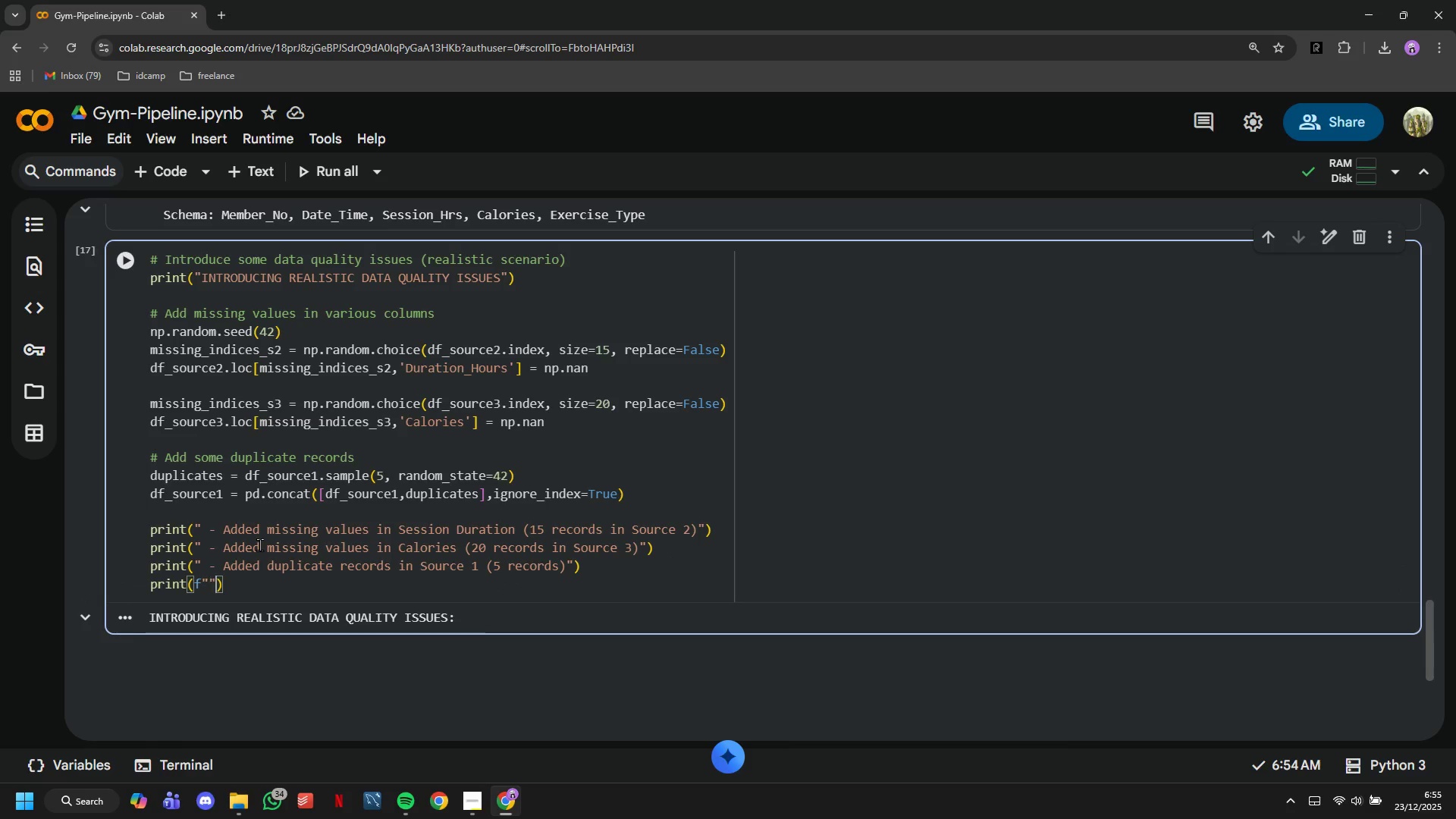 
key(Shift+Quote)
 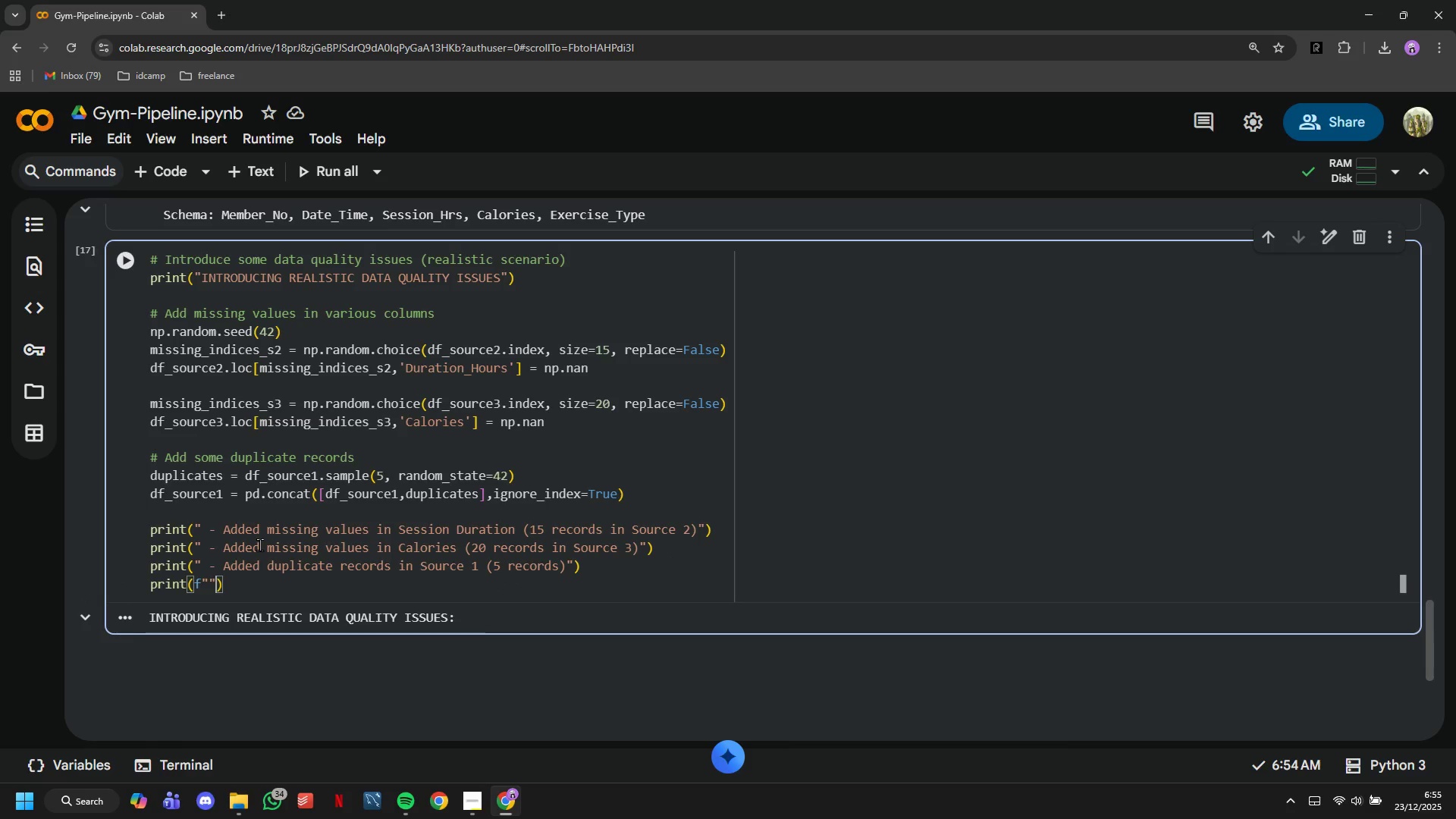 
key(ArrowLeft)
 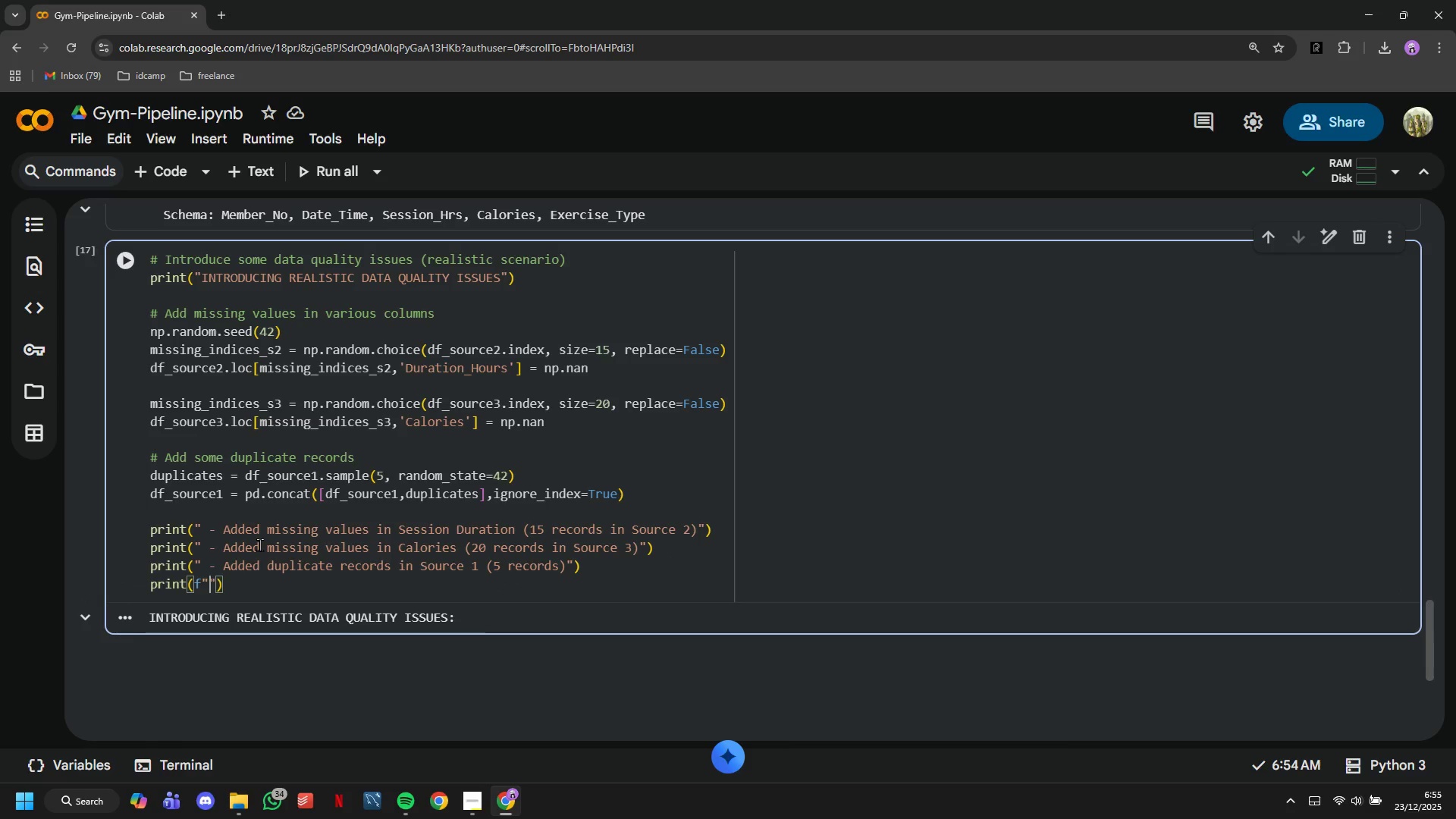 
type( Y)
key(Backspace)
type(Total raw records: {len(df_source_)
key(Backspace)
type(1)
 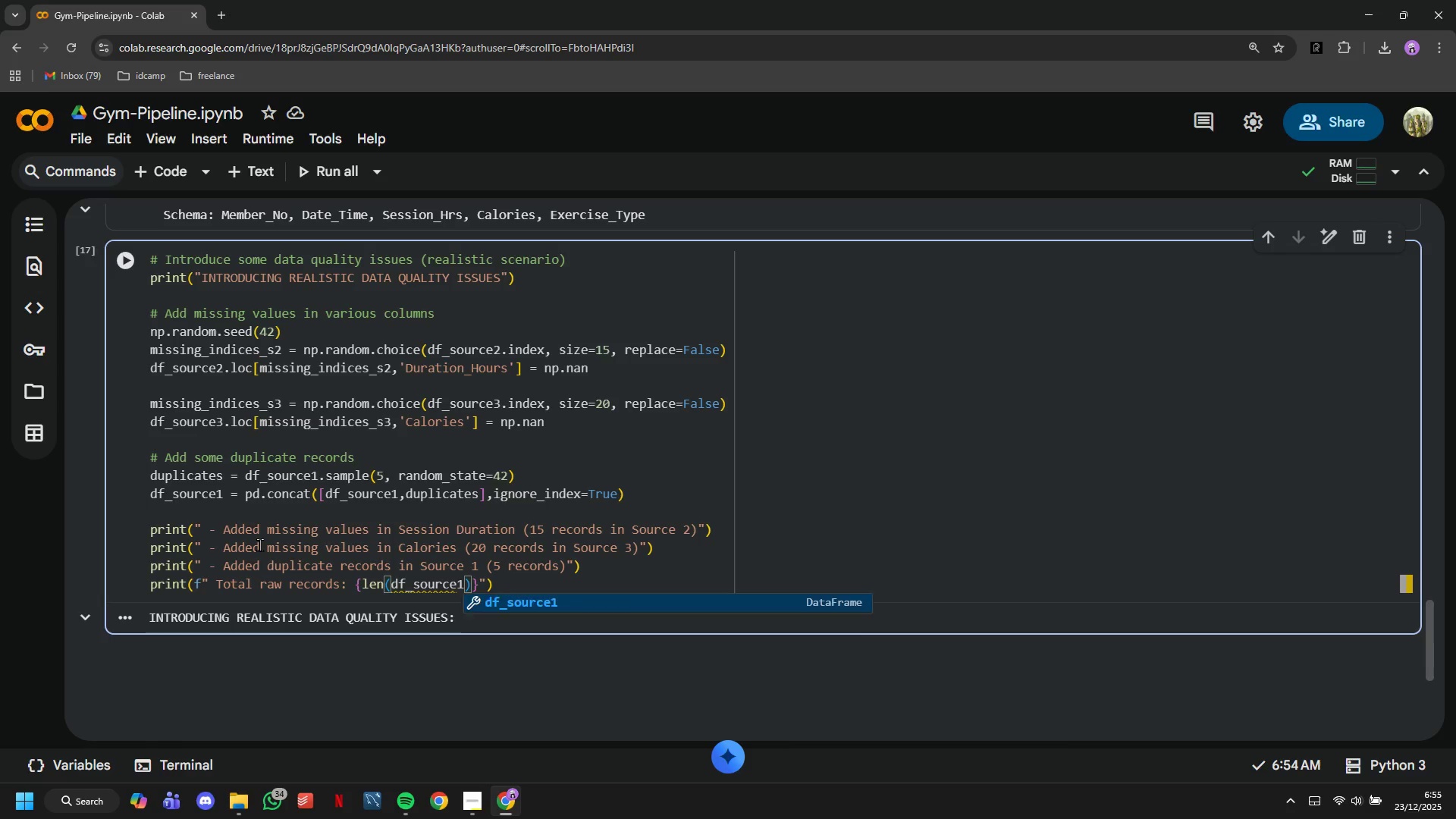 
key(ArrowRight)
 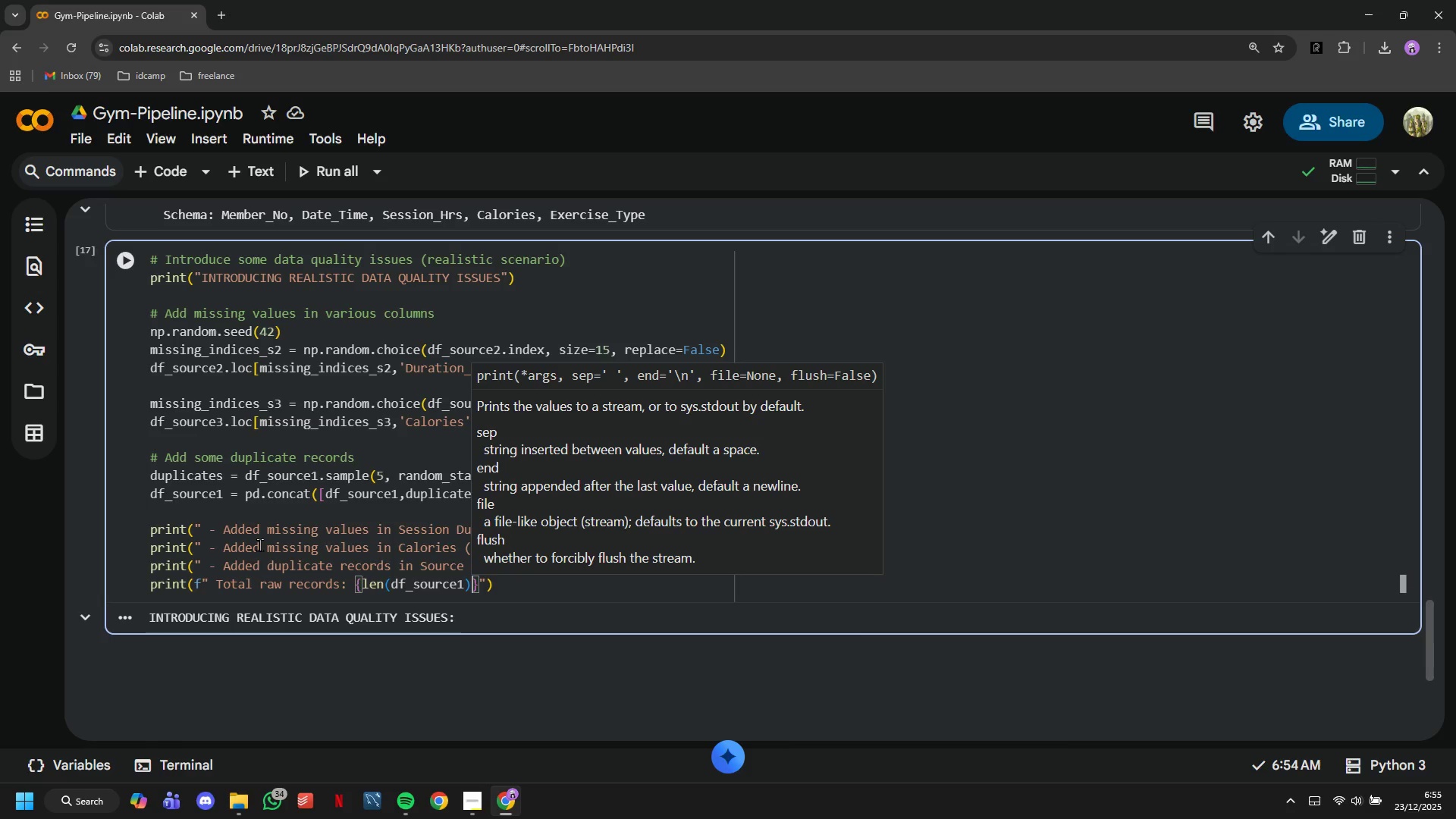 
key(ArrowLeft)
 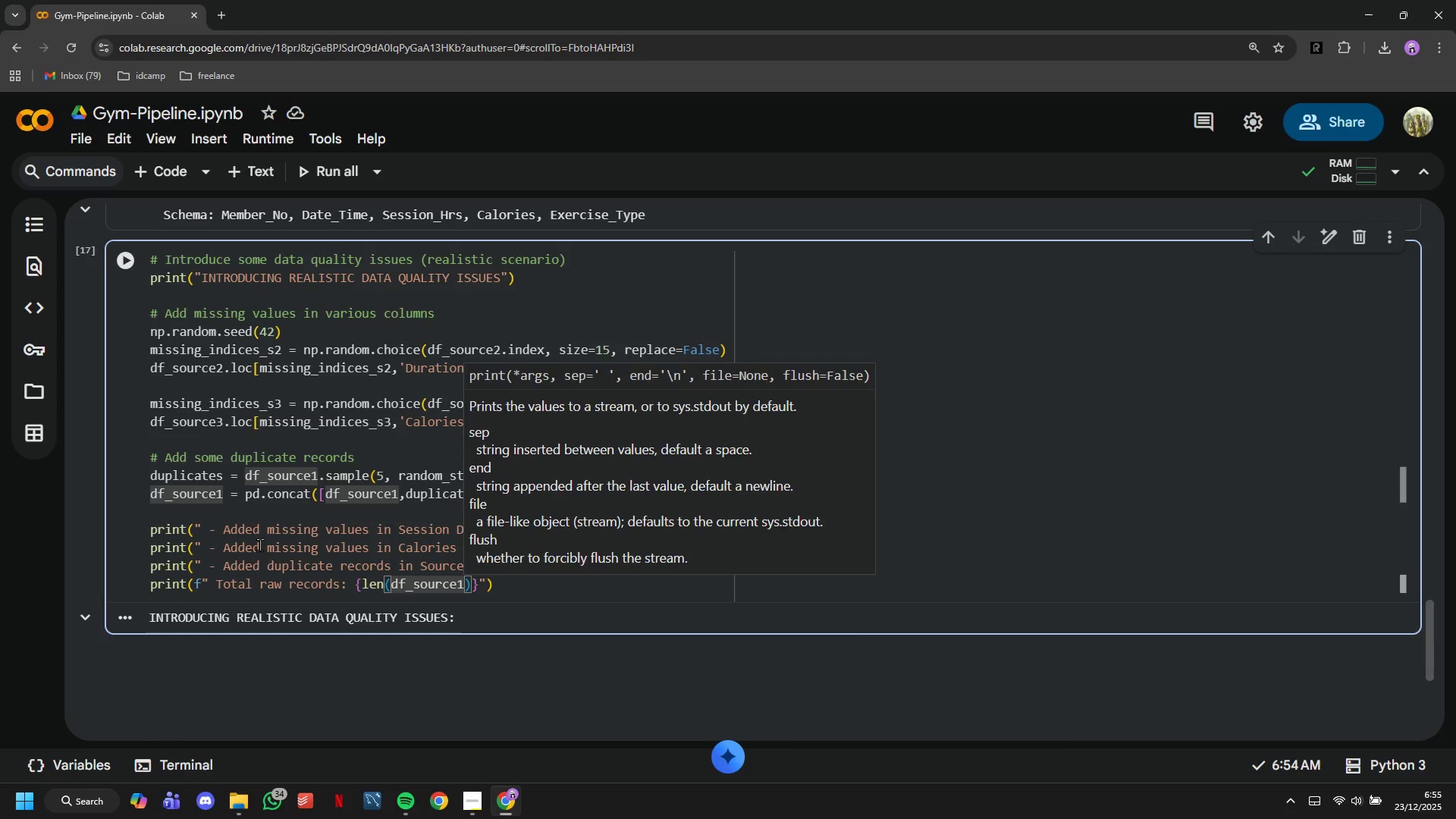 
key(ArrowRight)
 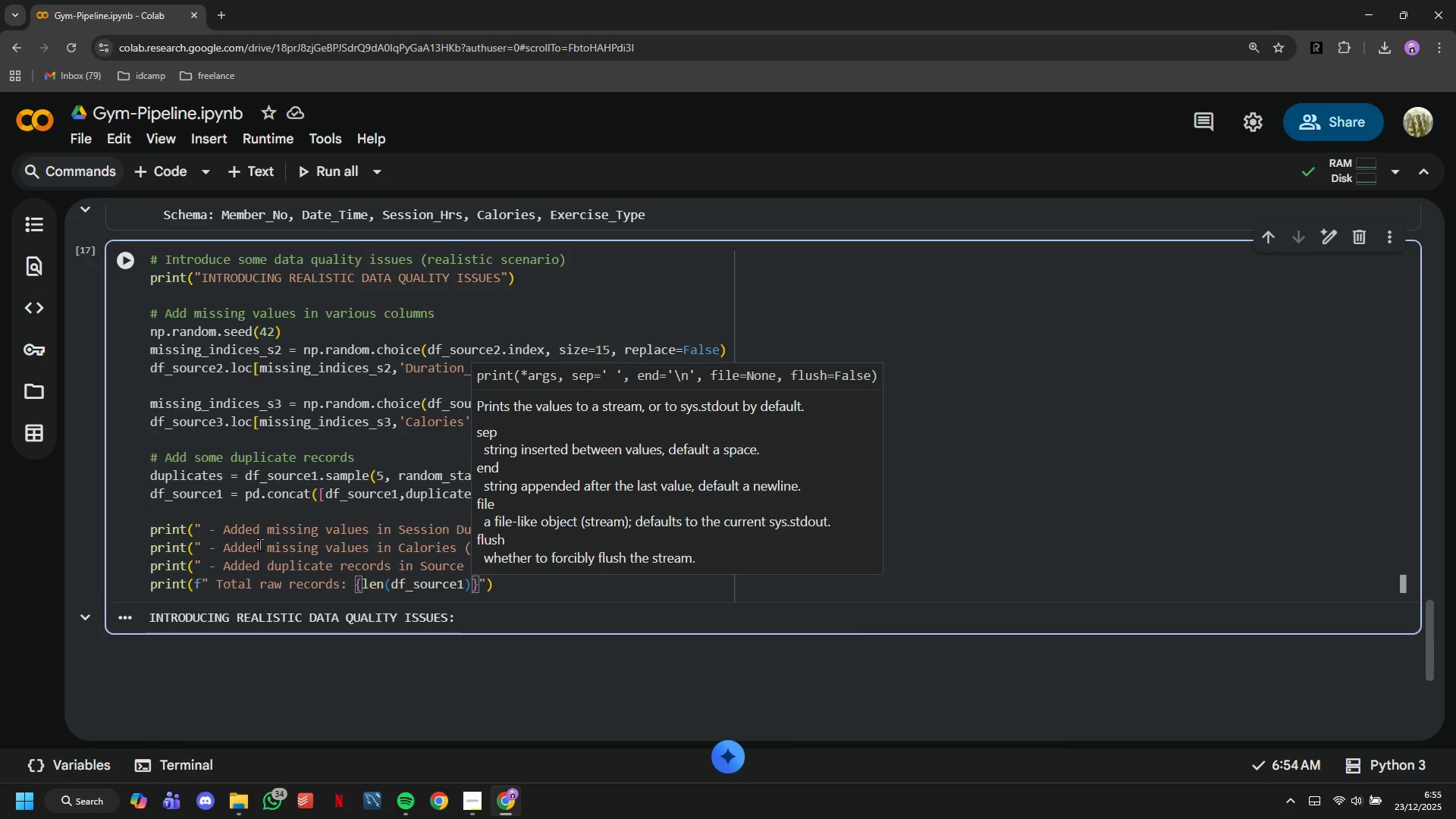 
type( + len(df_source2)
 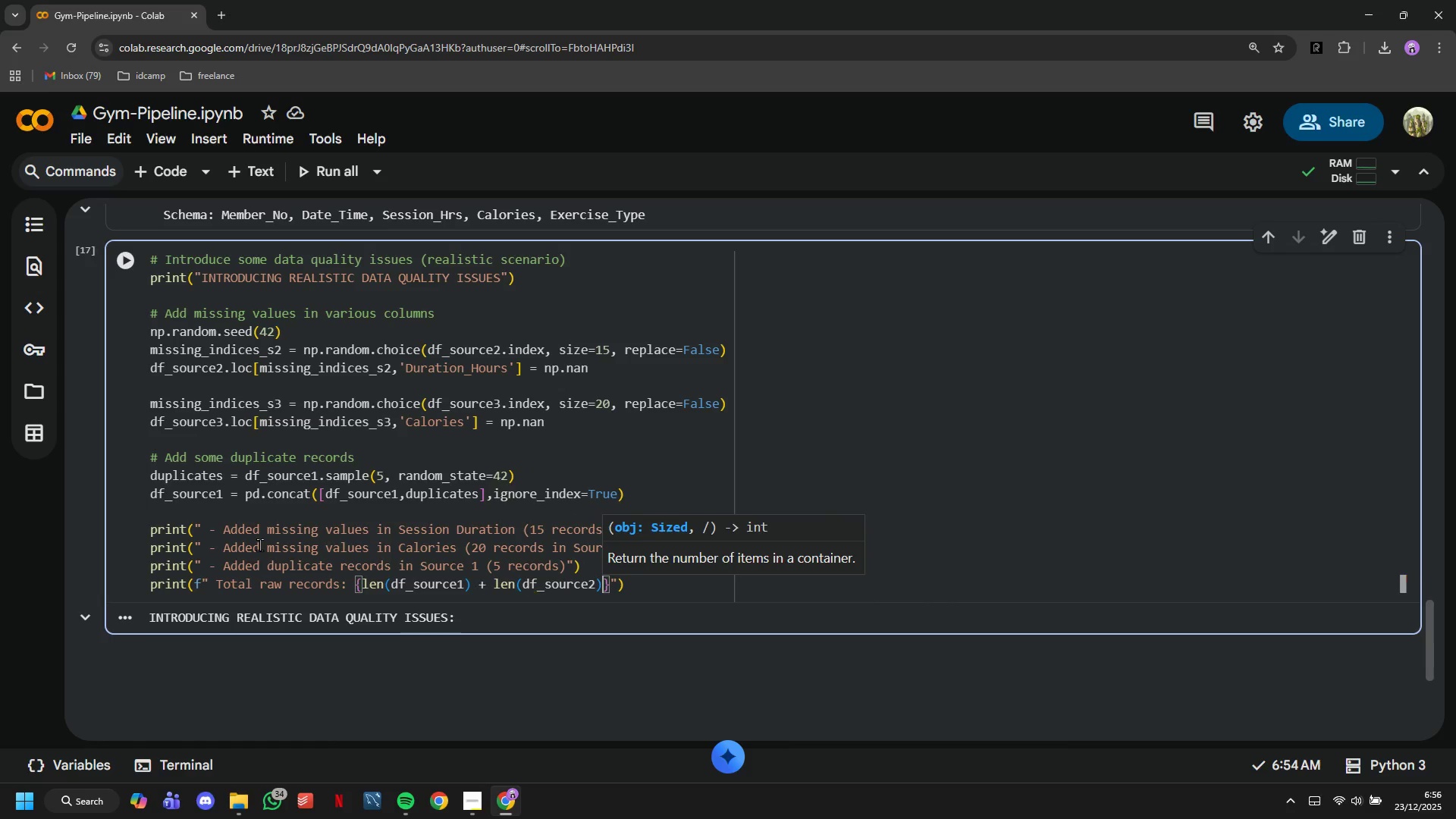 
 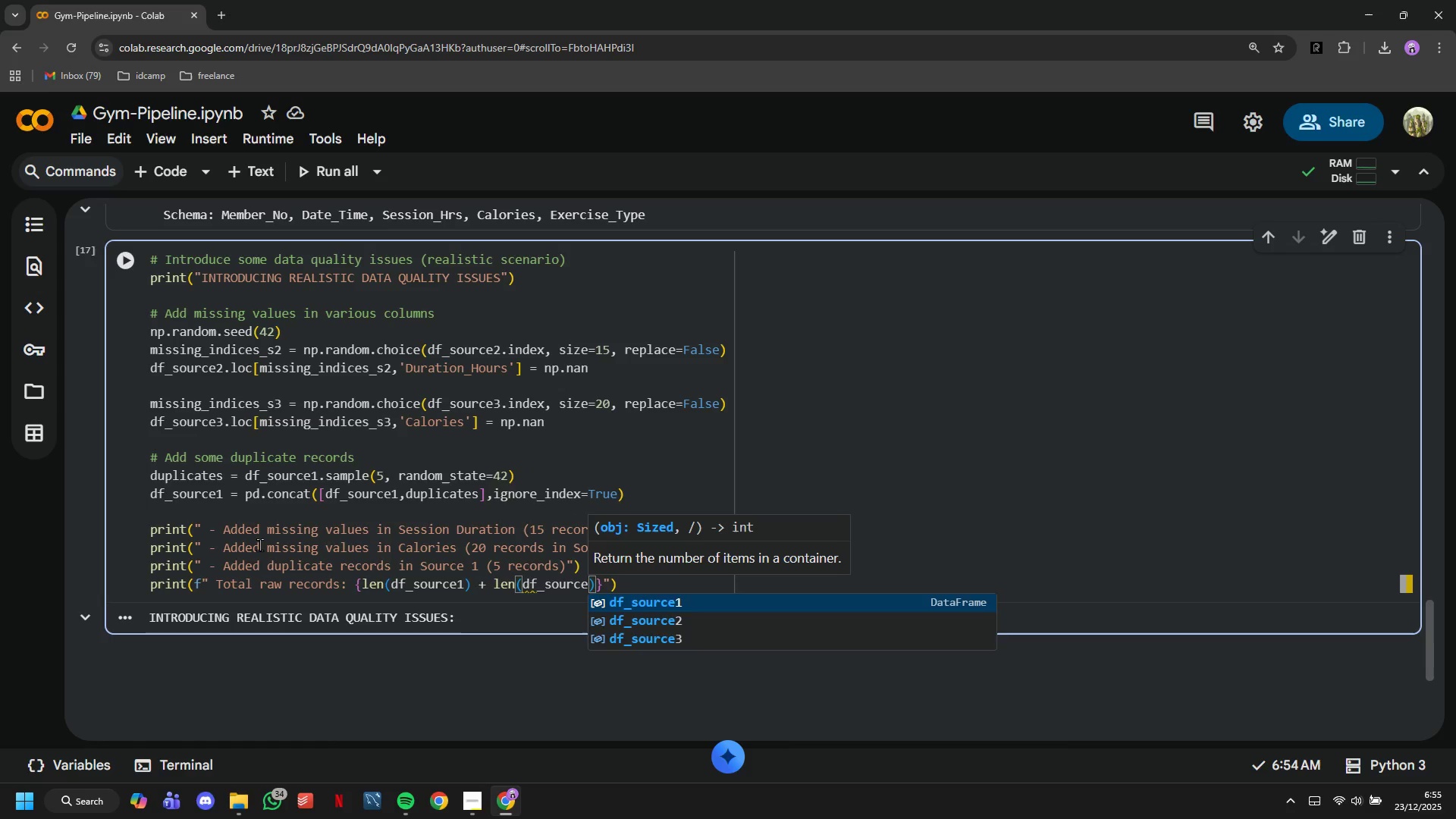 
key(ArrowRight)
 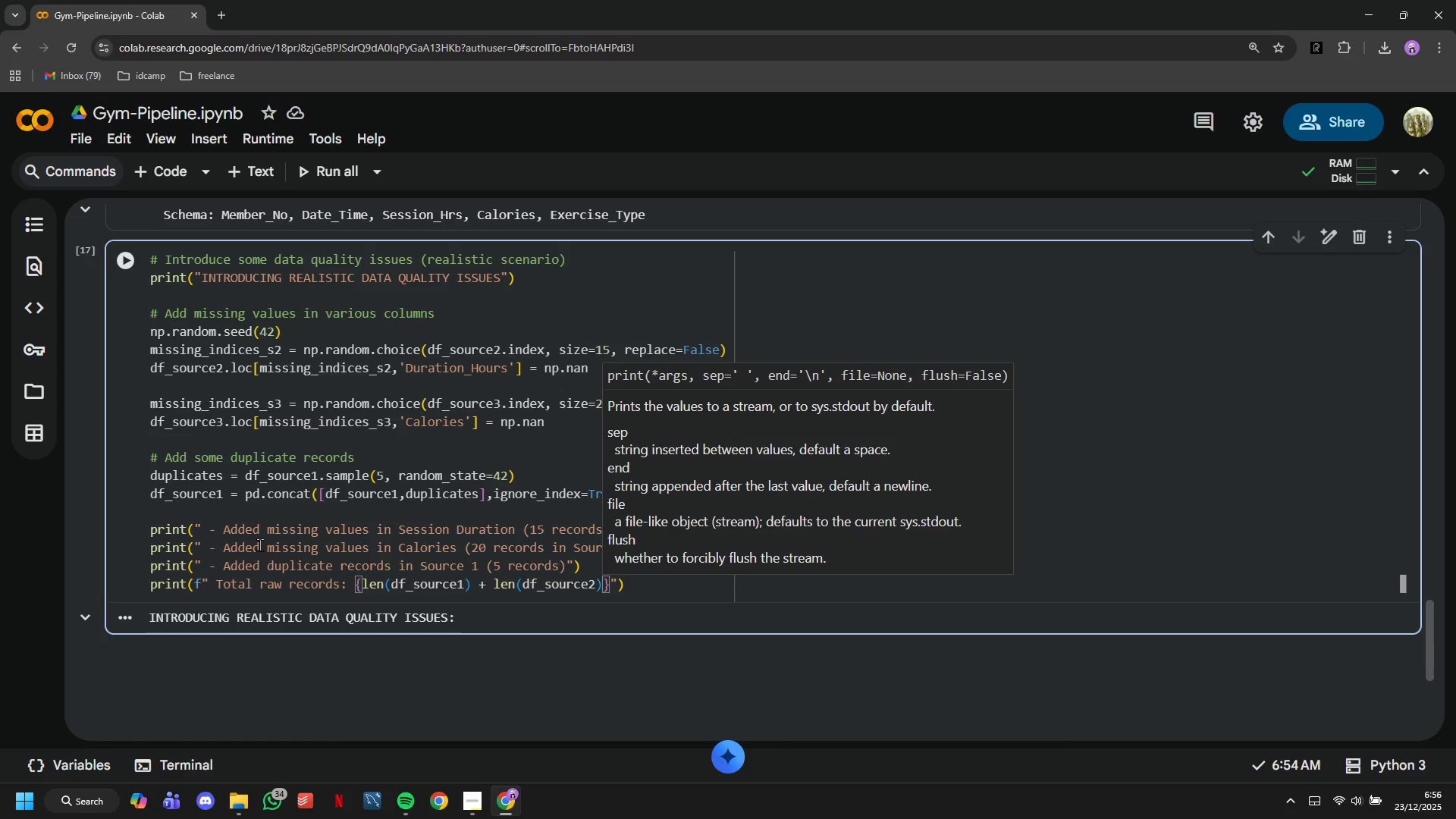 
type( + len(df_source3)
 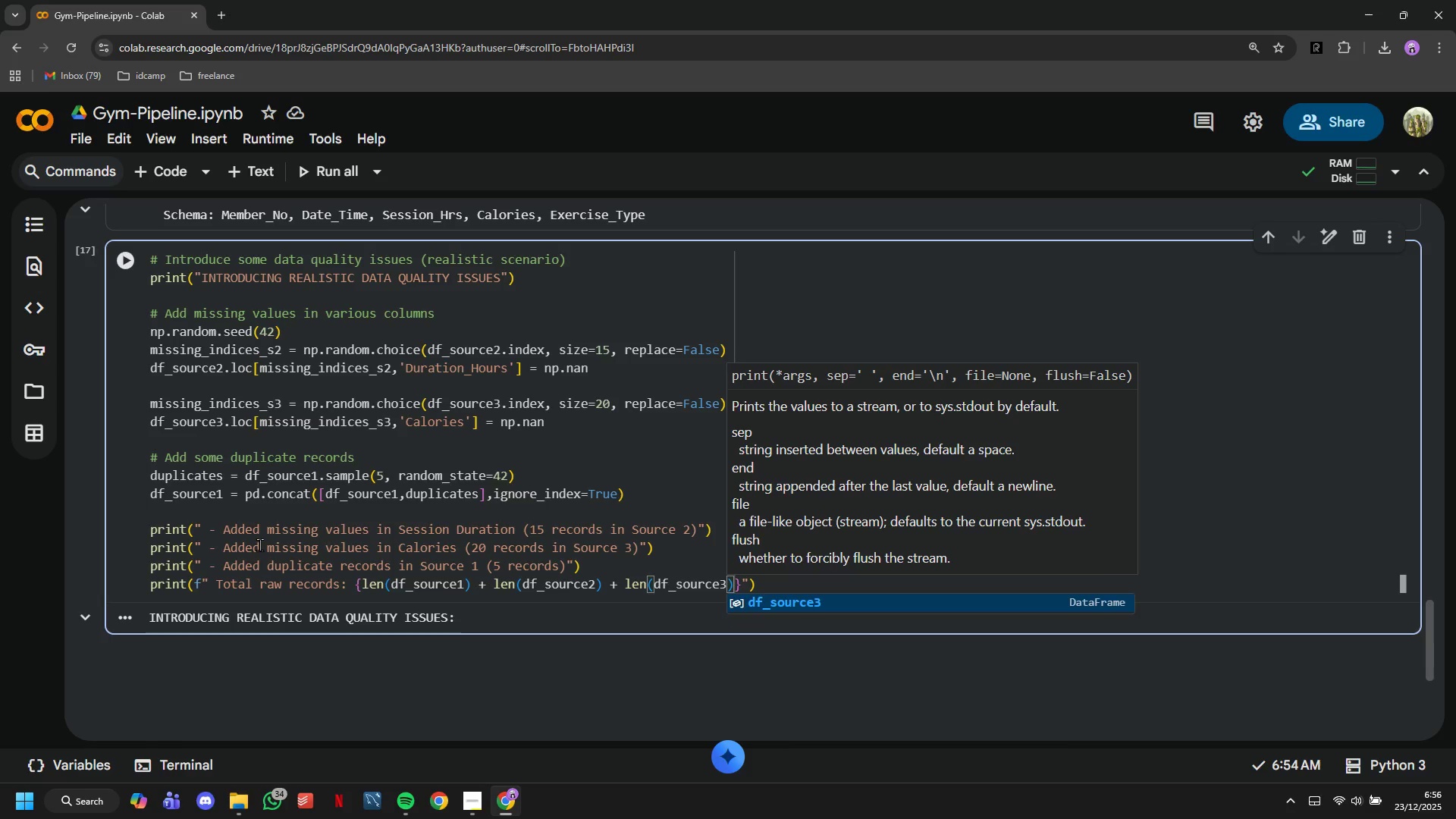 
scroll: coordinate [338, 417], scroll_direction: down, amount: 1.0
 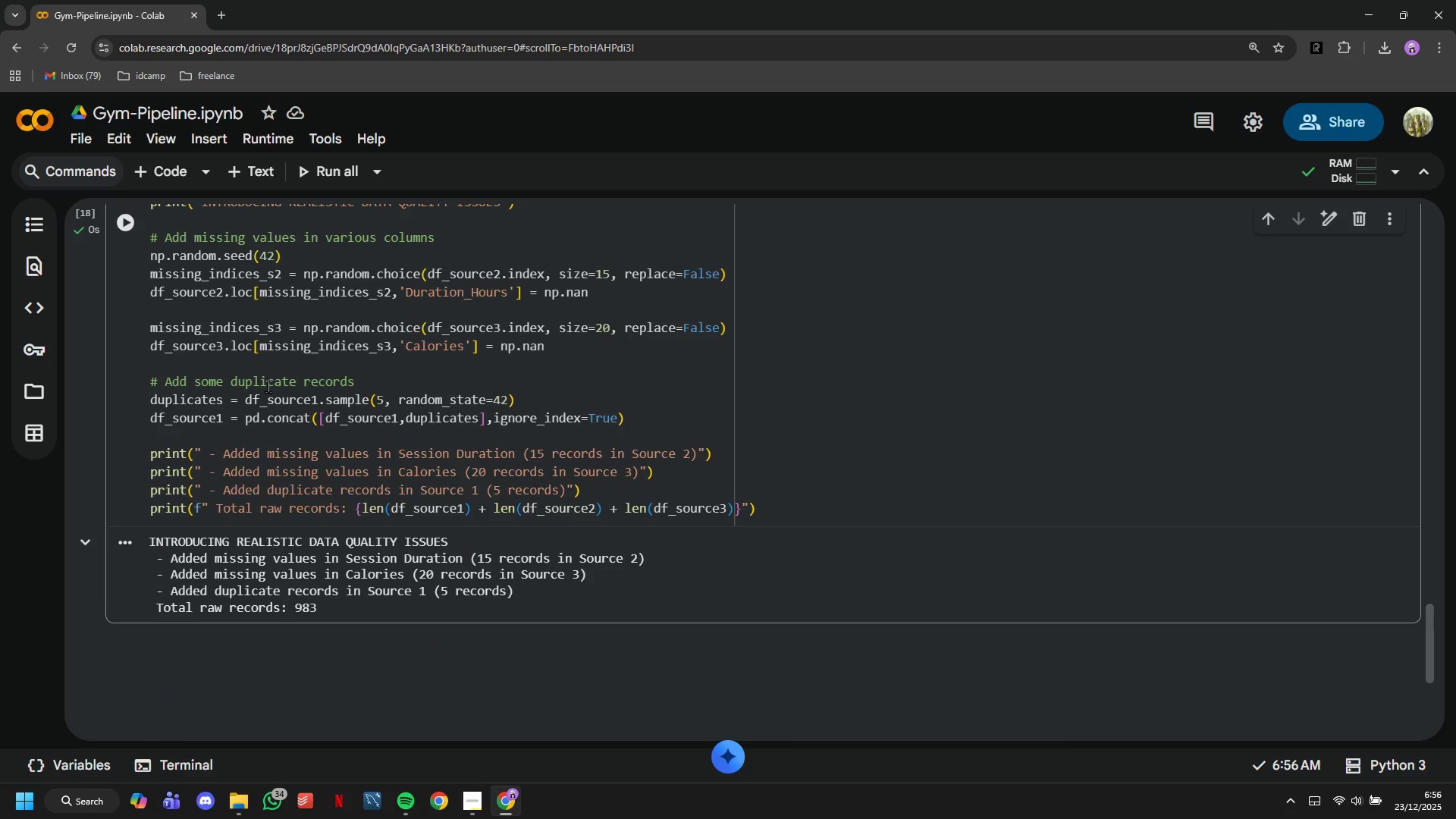 
wait(5.39)
 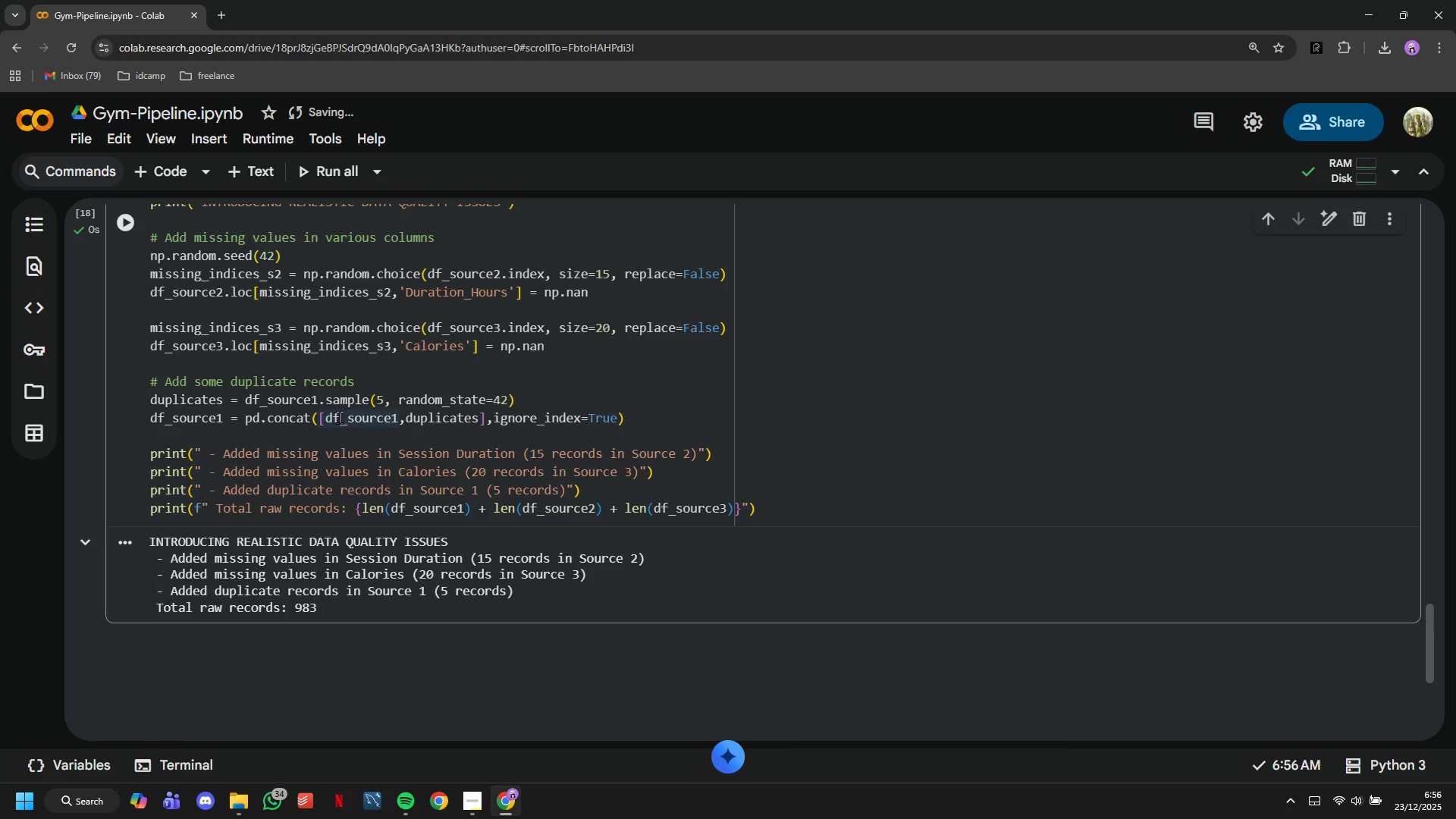 
left_click([475, 799])